 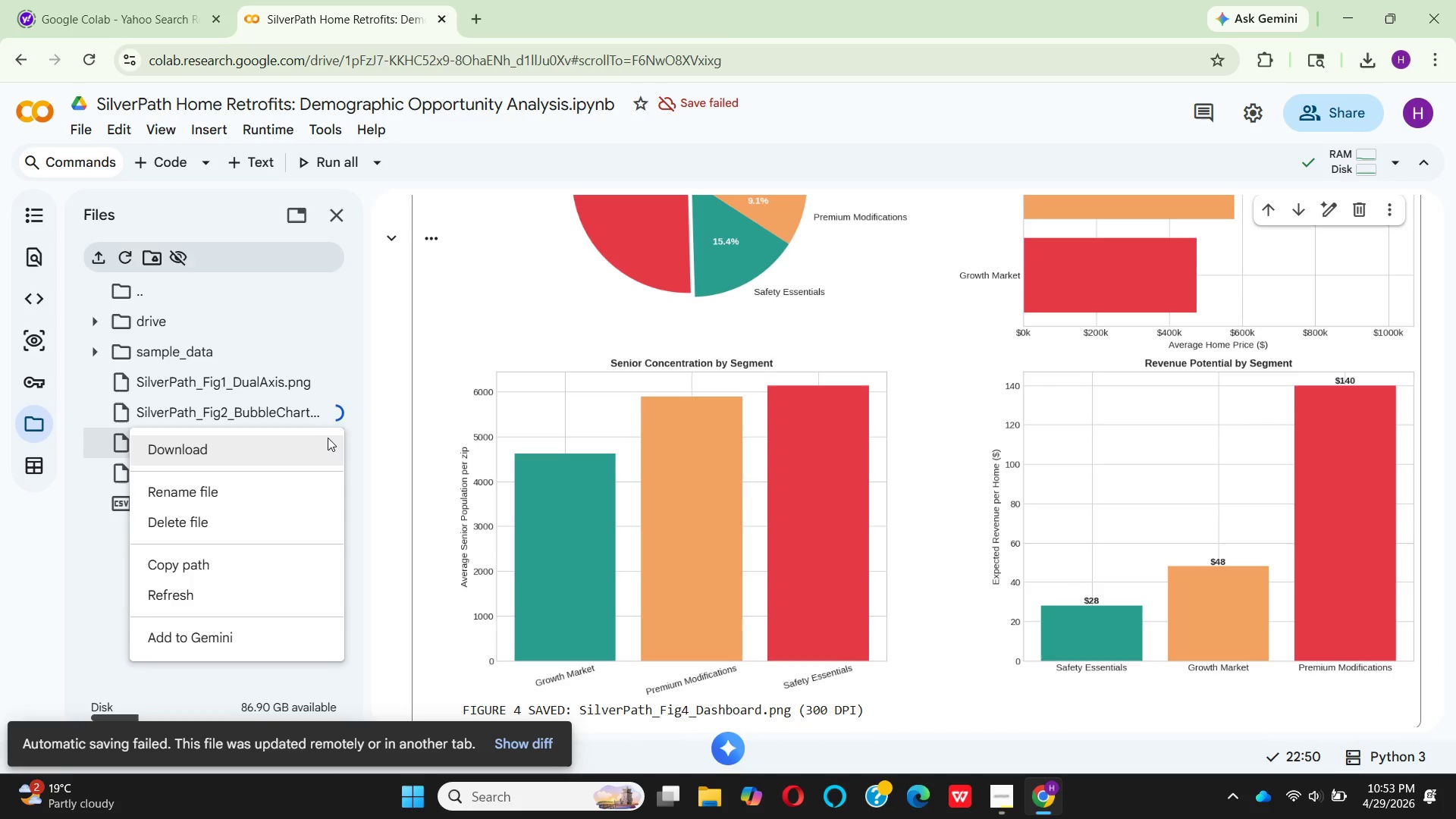 
left_click([271, 458])
 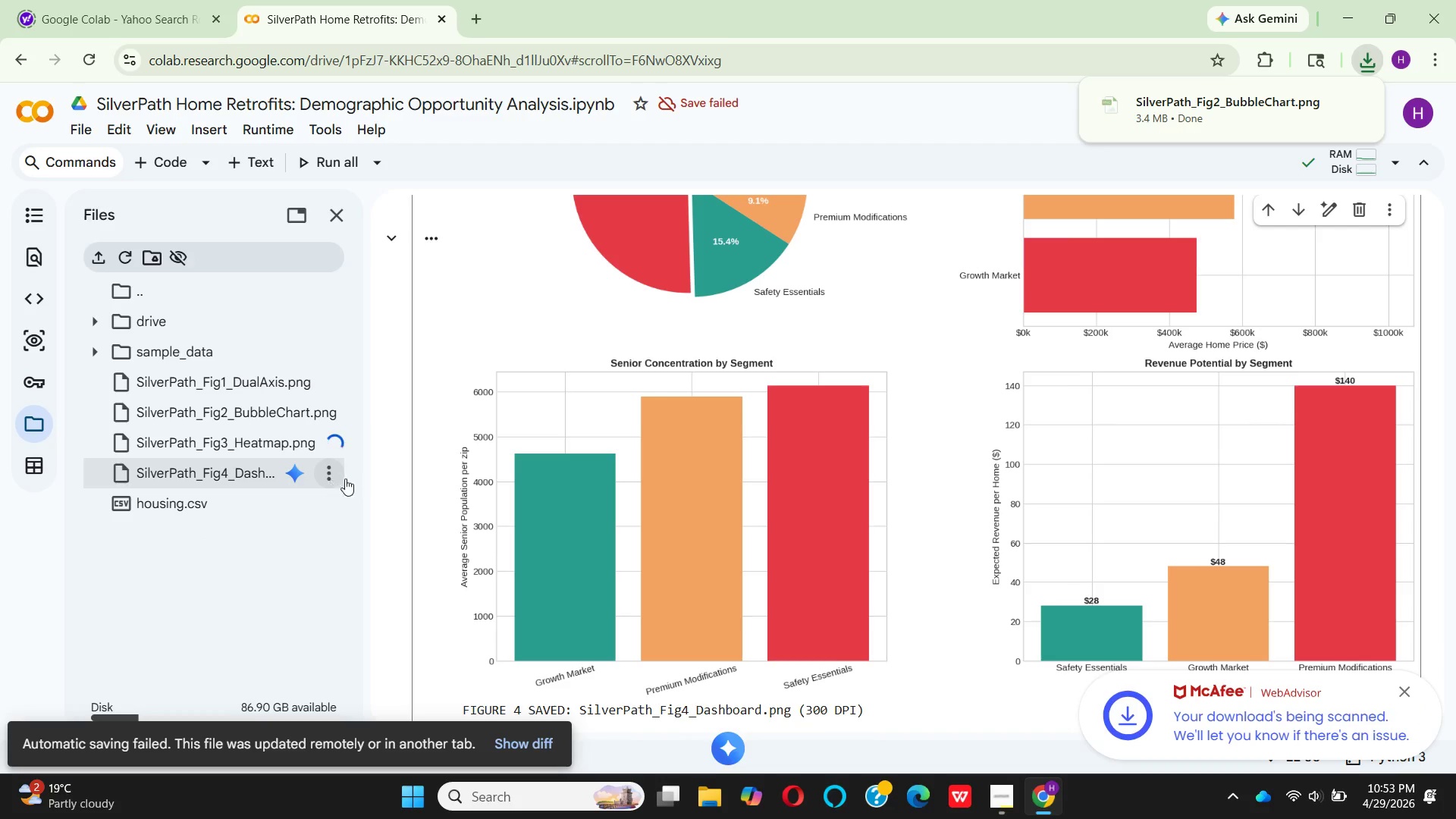 
wait(9.47)
 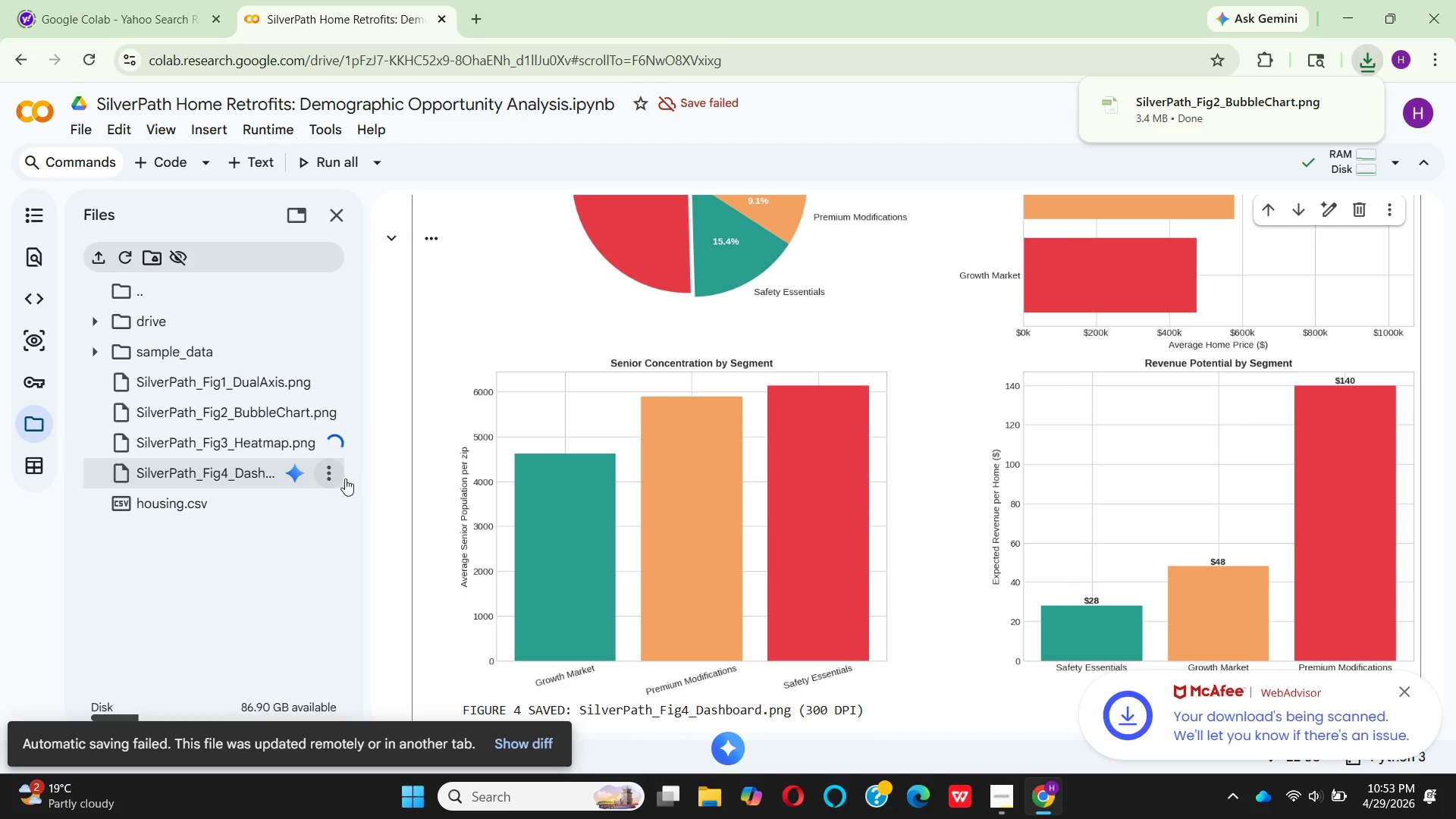 
left_click([335, 481])
 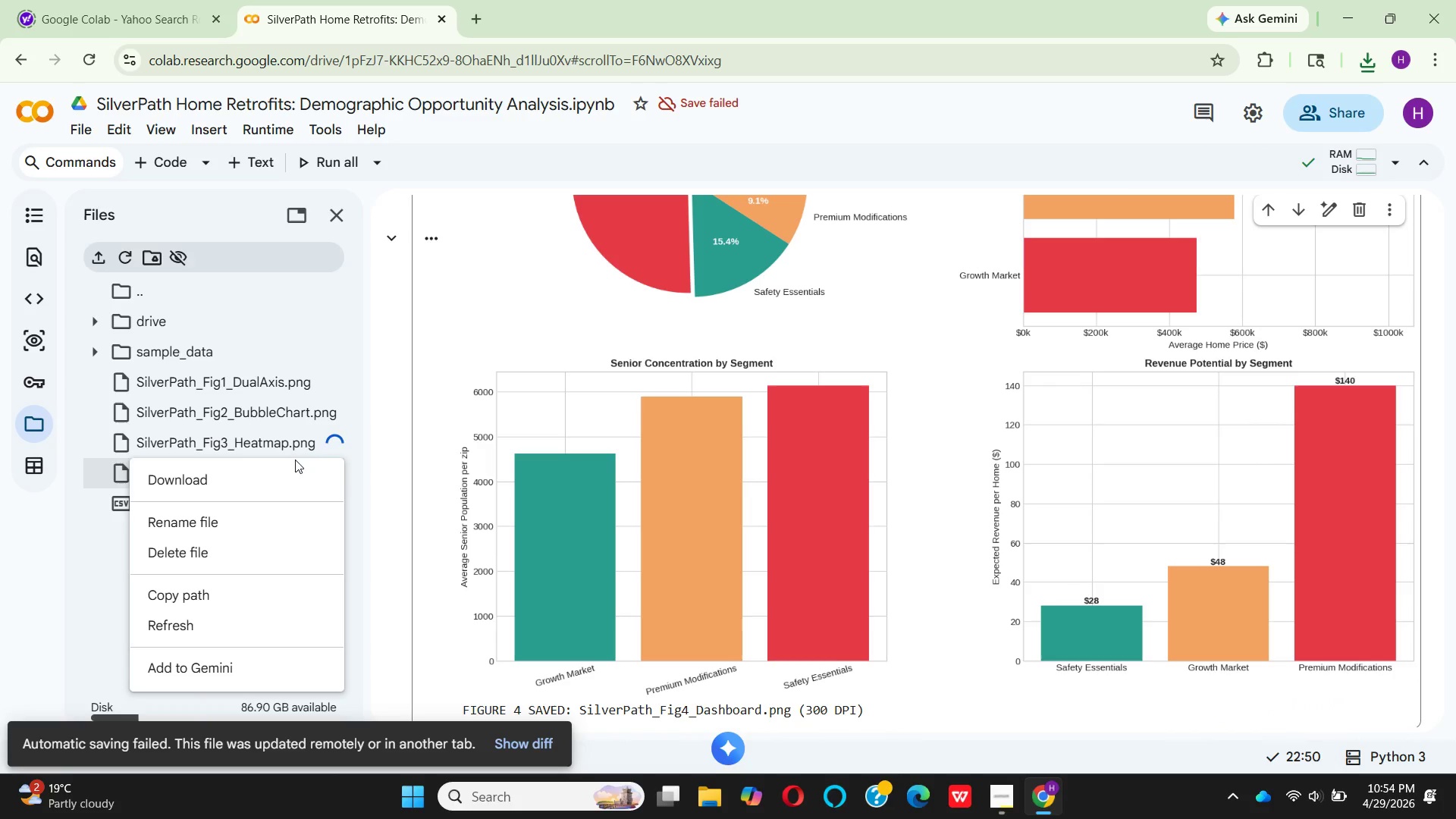 
left_click([293, 477])
 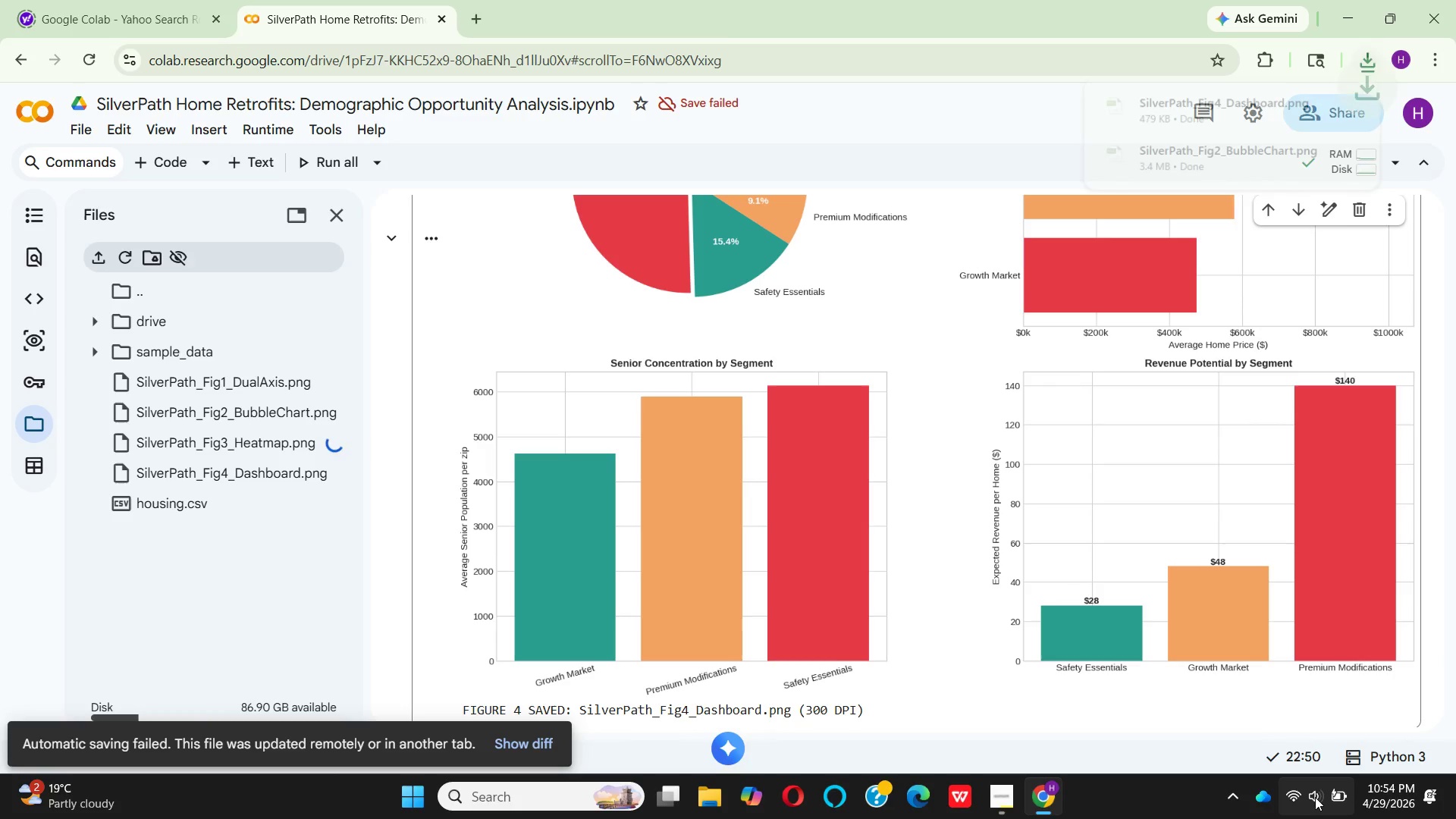 
wait(40.81)
 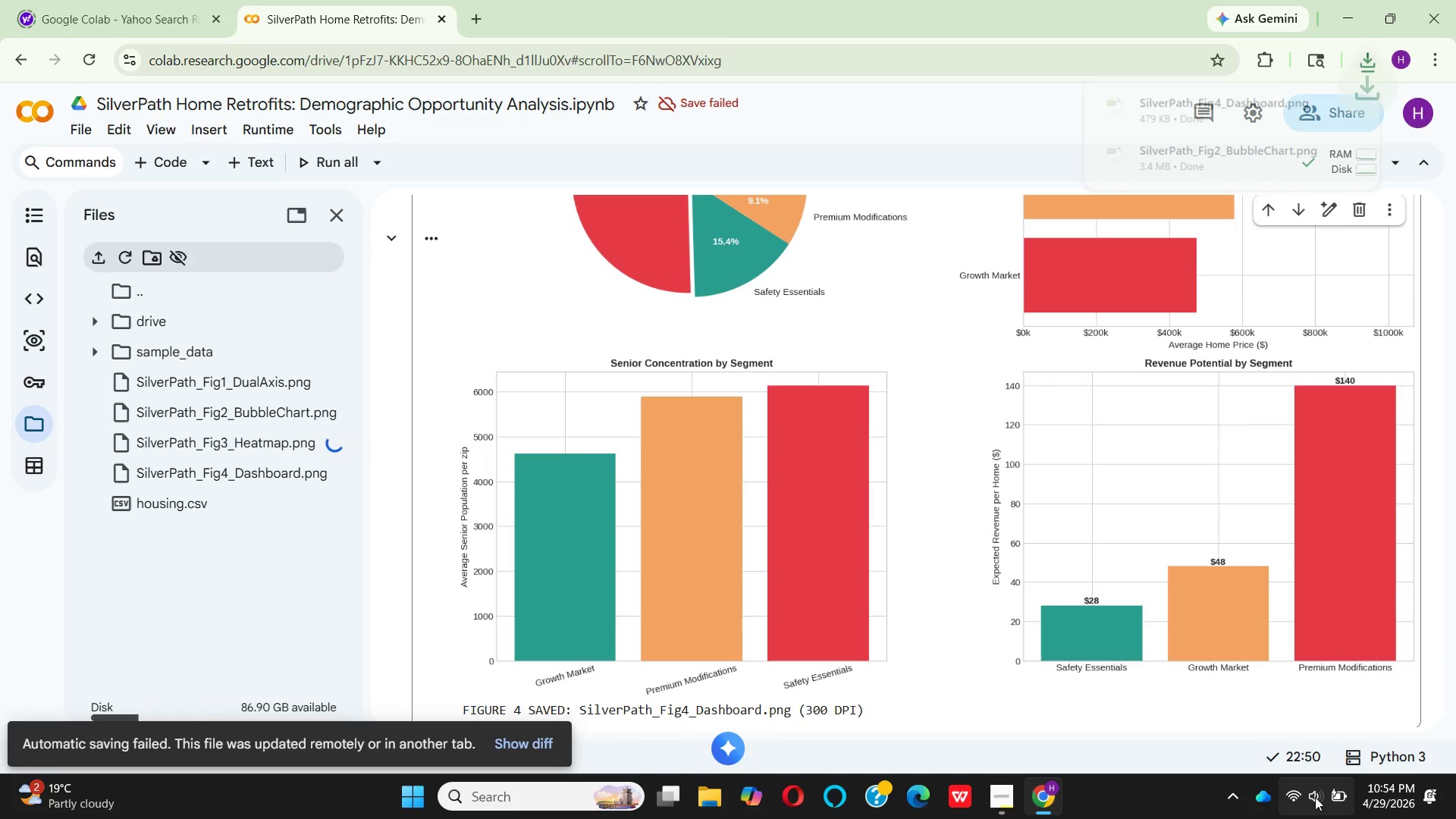 
left_click([323, 444])
 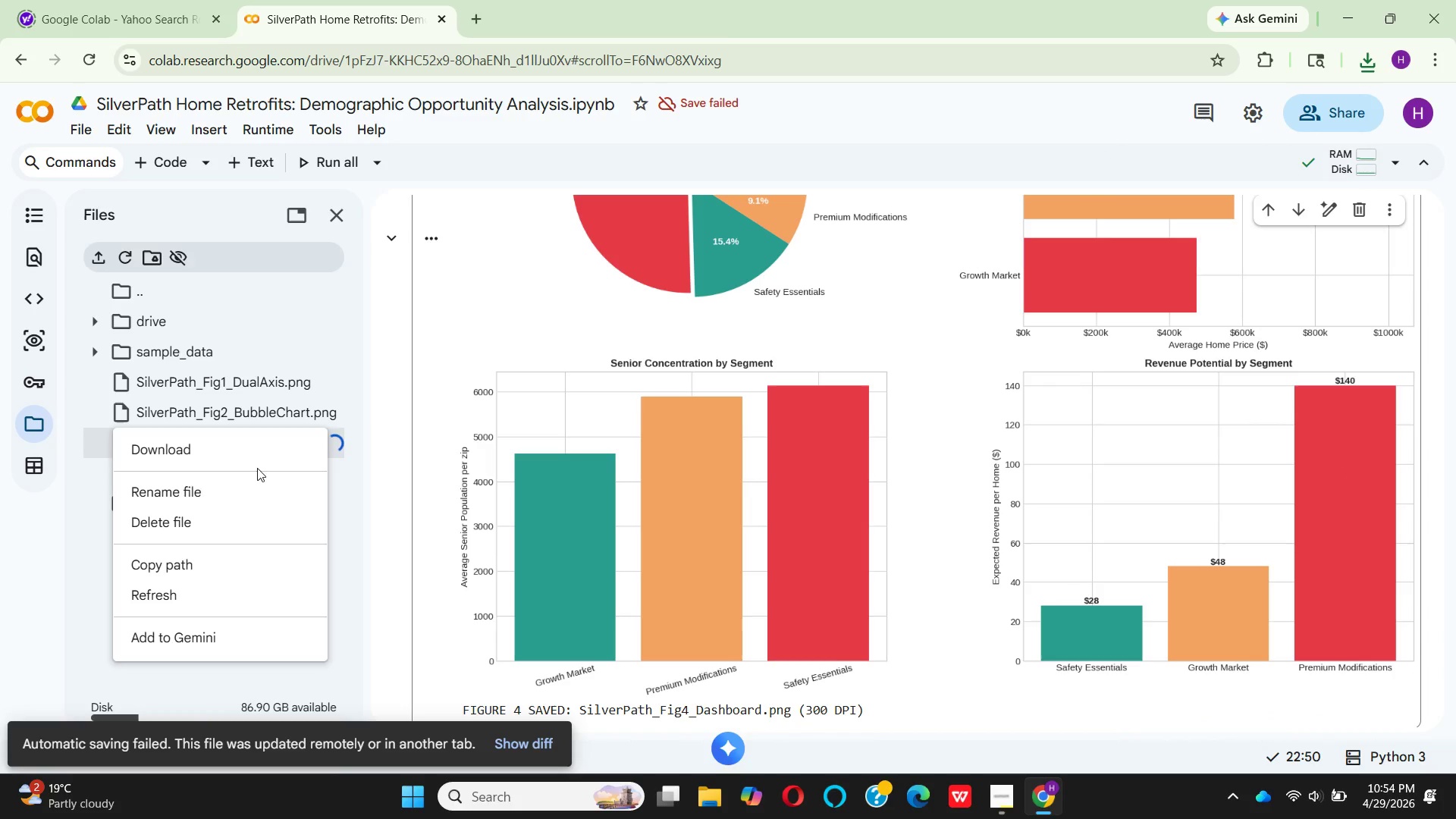 
left_click([256, 462])
 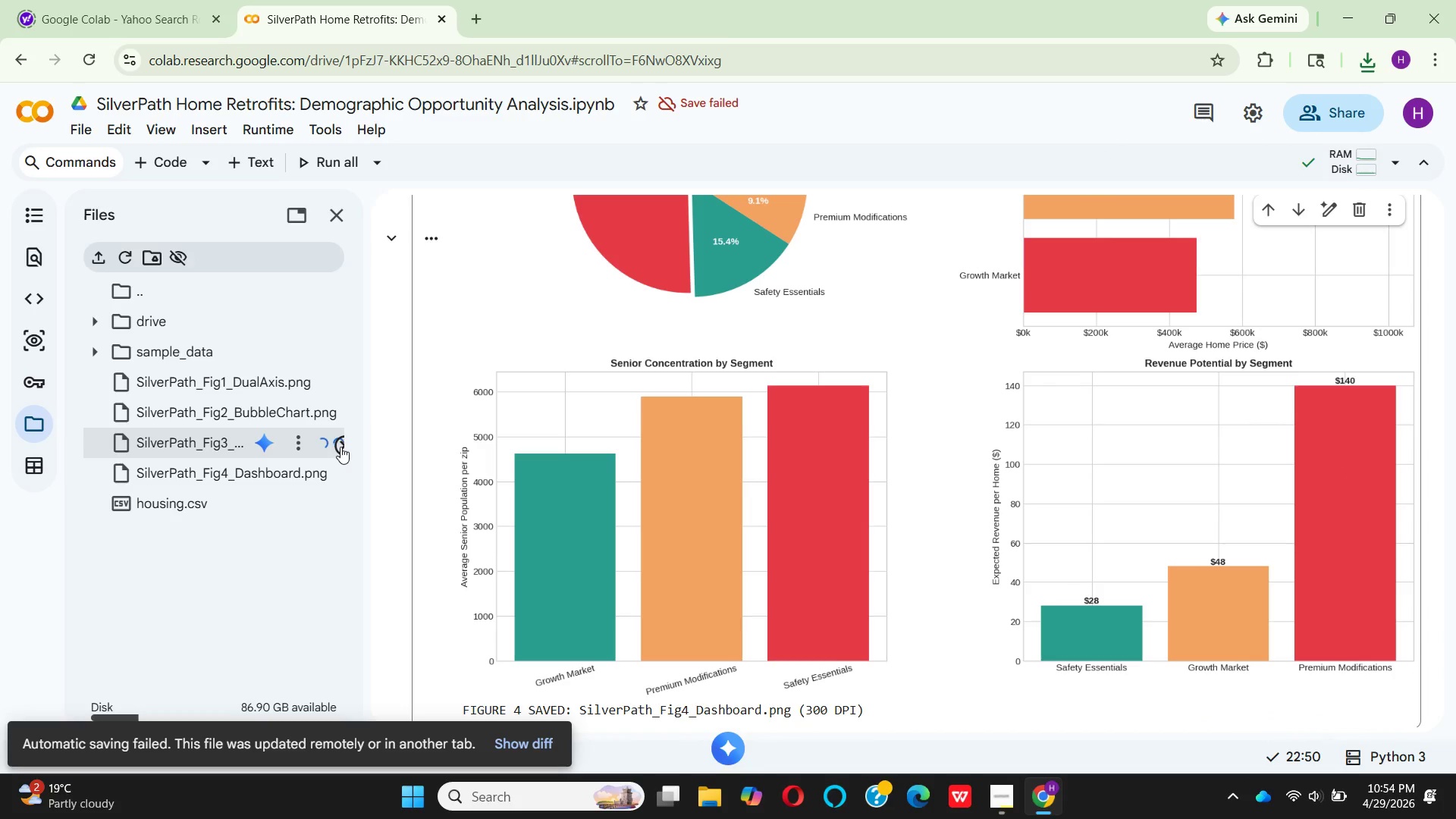 
left_click([340, 447])
 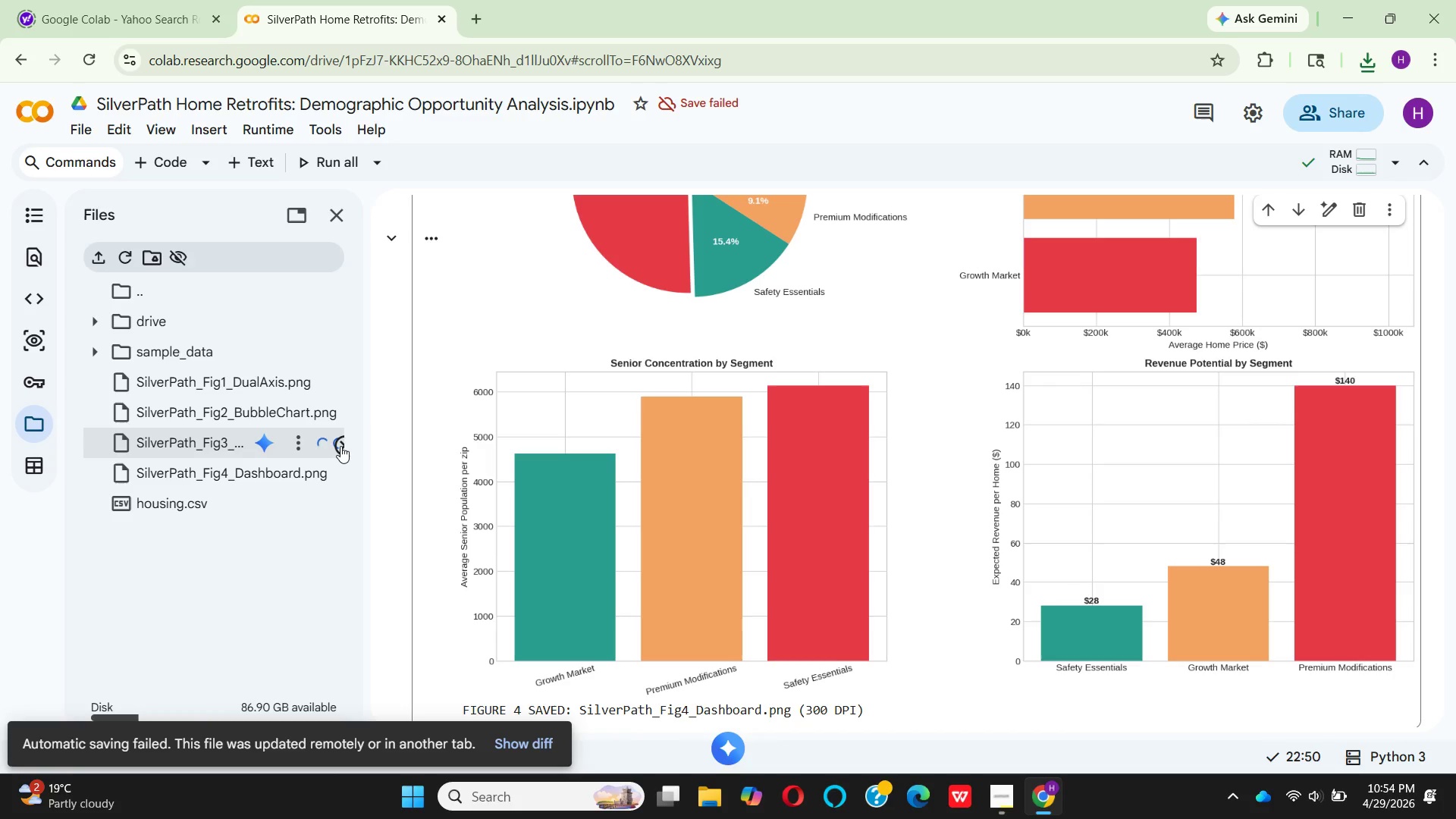 
left_click([340, 446])
 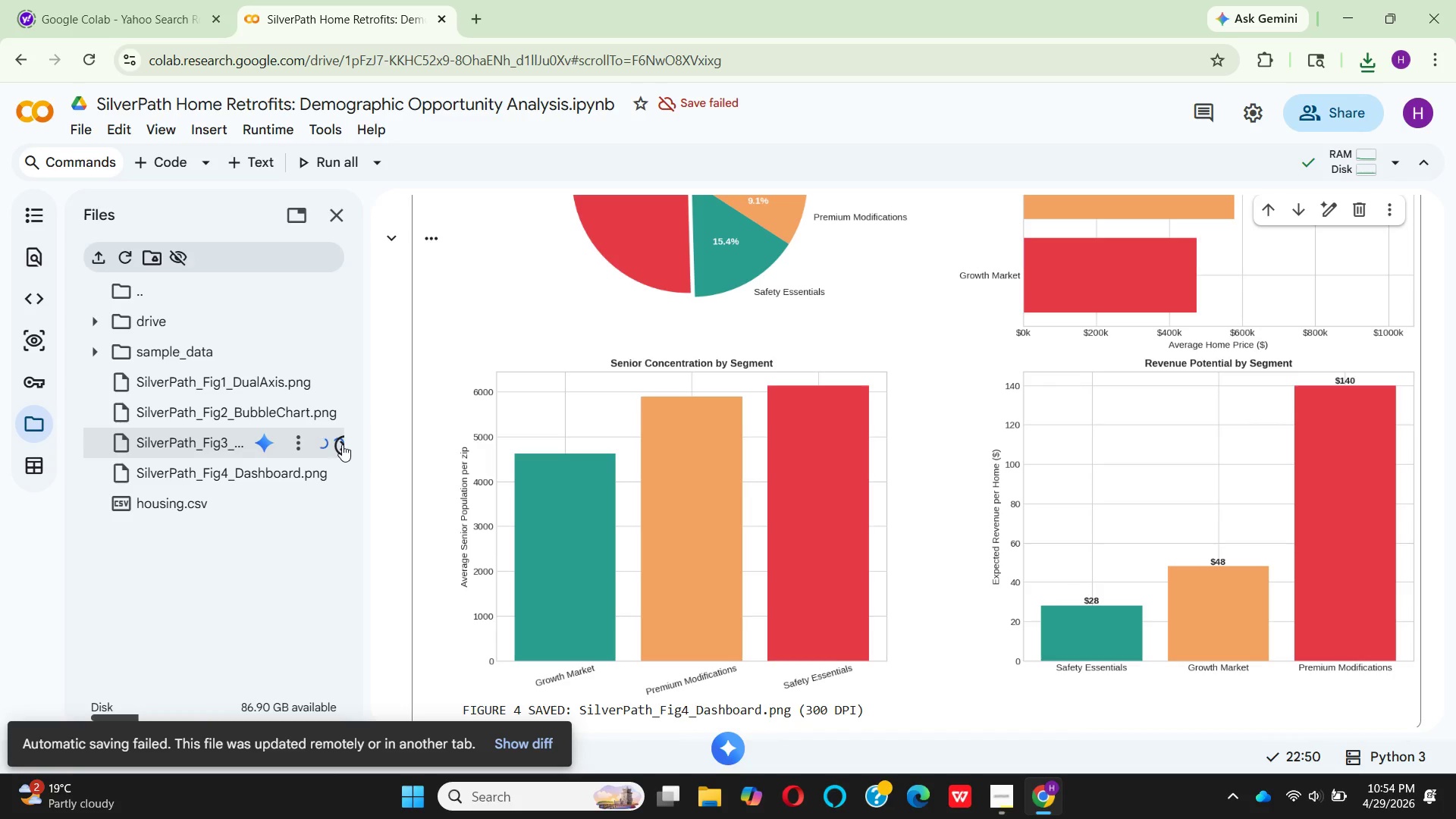 
double_click([342, 444])
 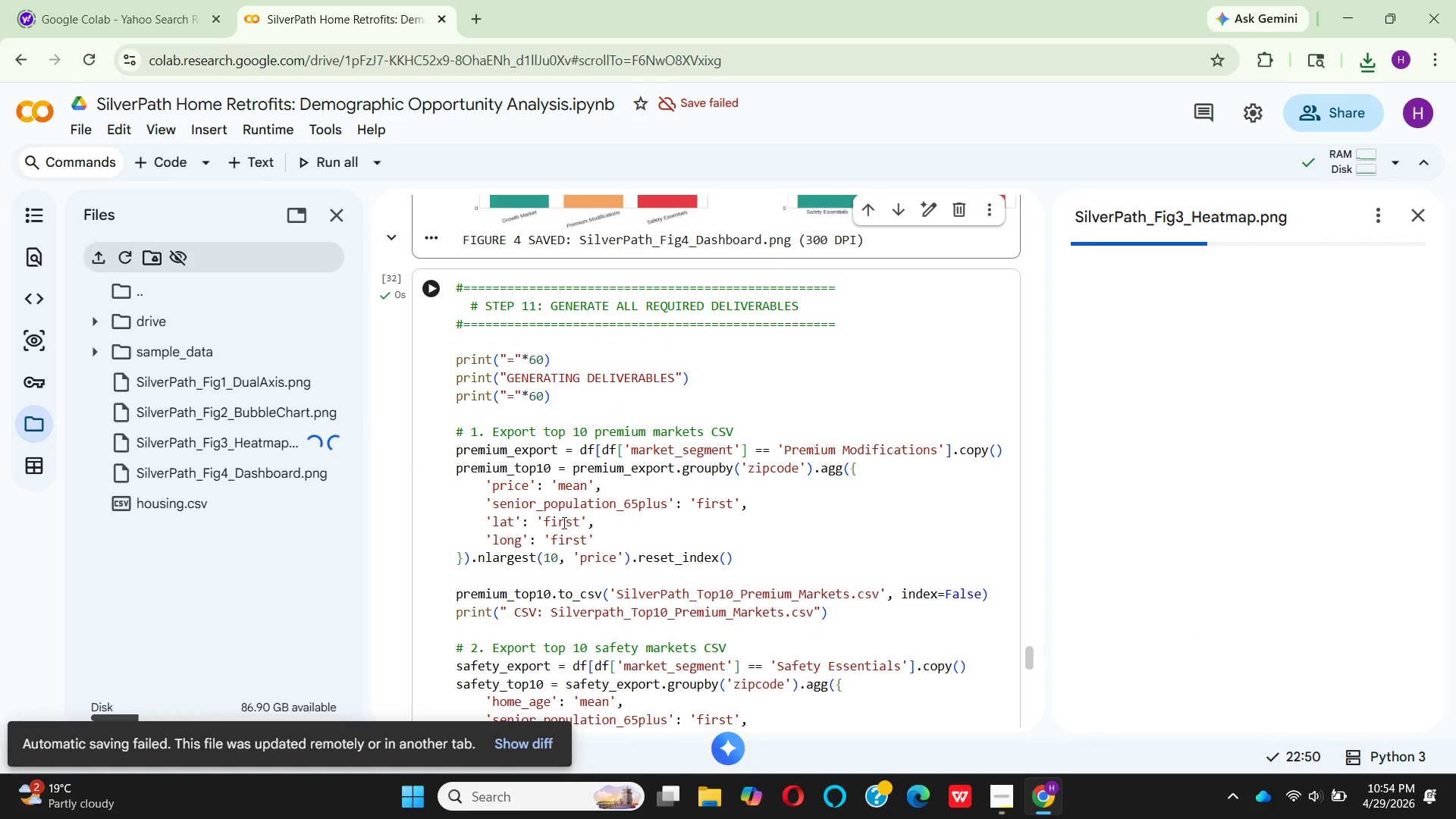 
scroll: coordinate [570, 519], scroll_direction: up, amount: 11.0
 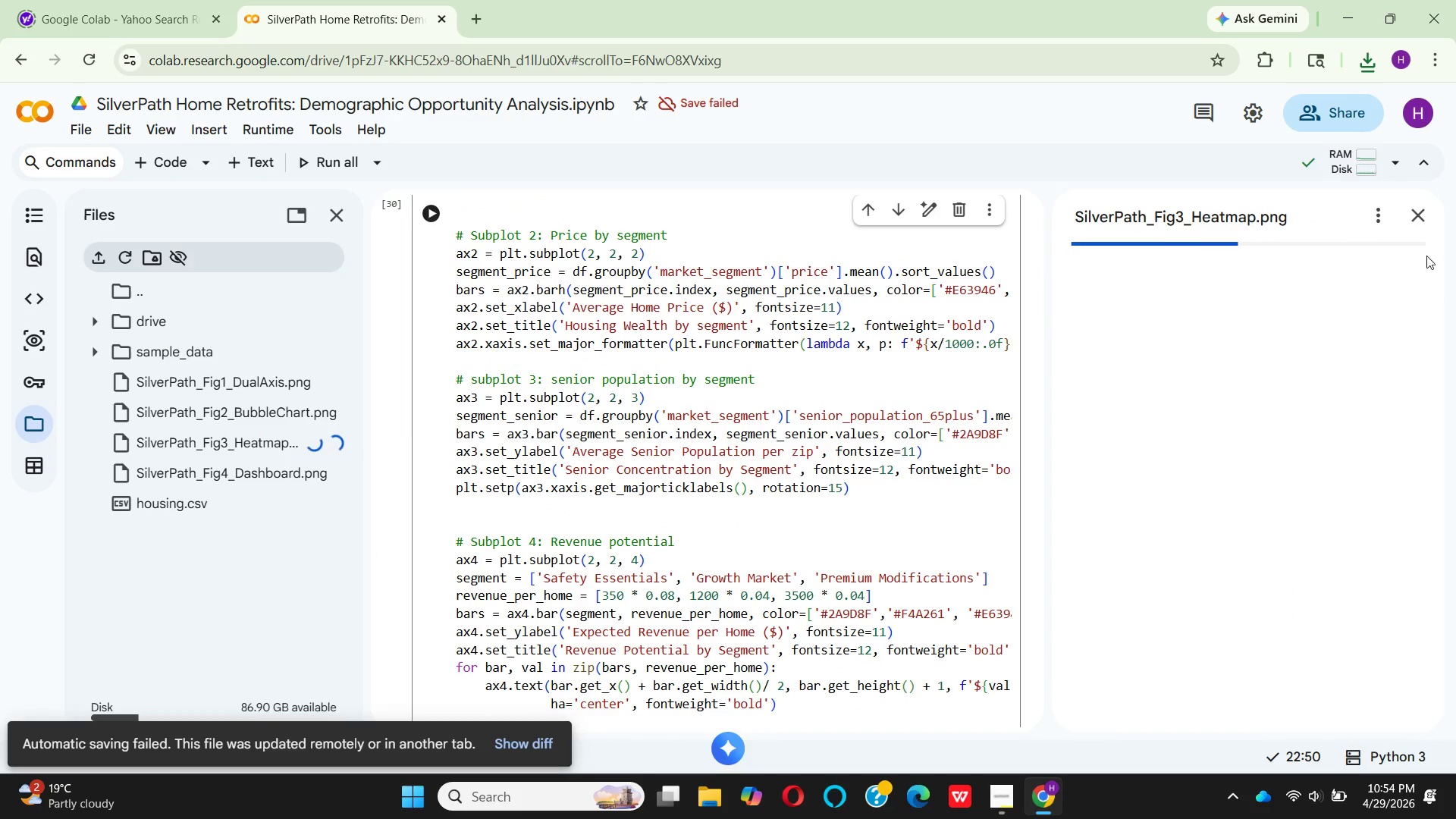 
left_click([1420, 215])
 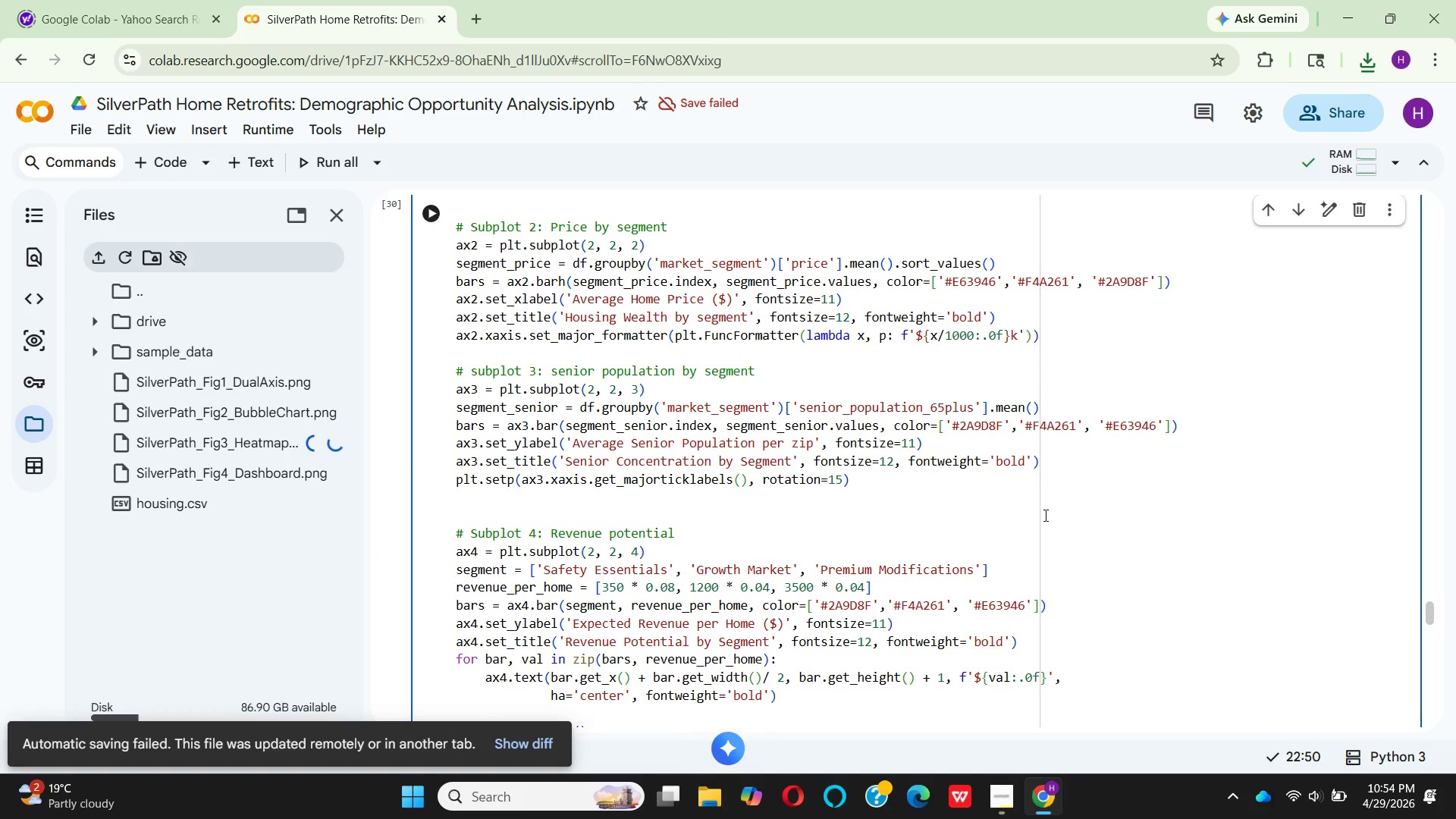 
scroll: coordinate [1035, 522], scroll_direction: down, amount: 31.0
 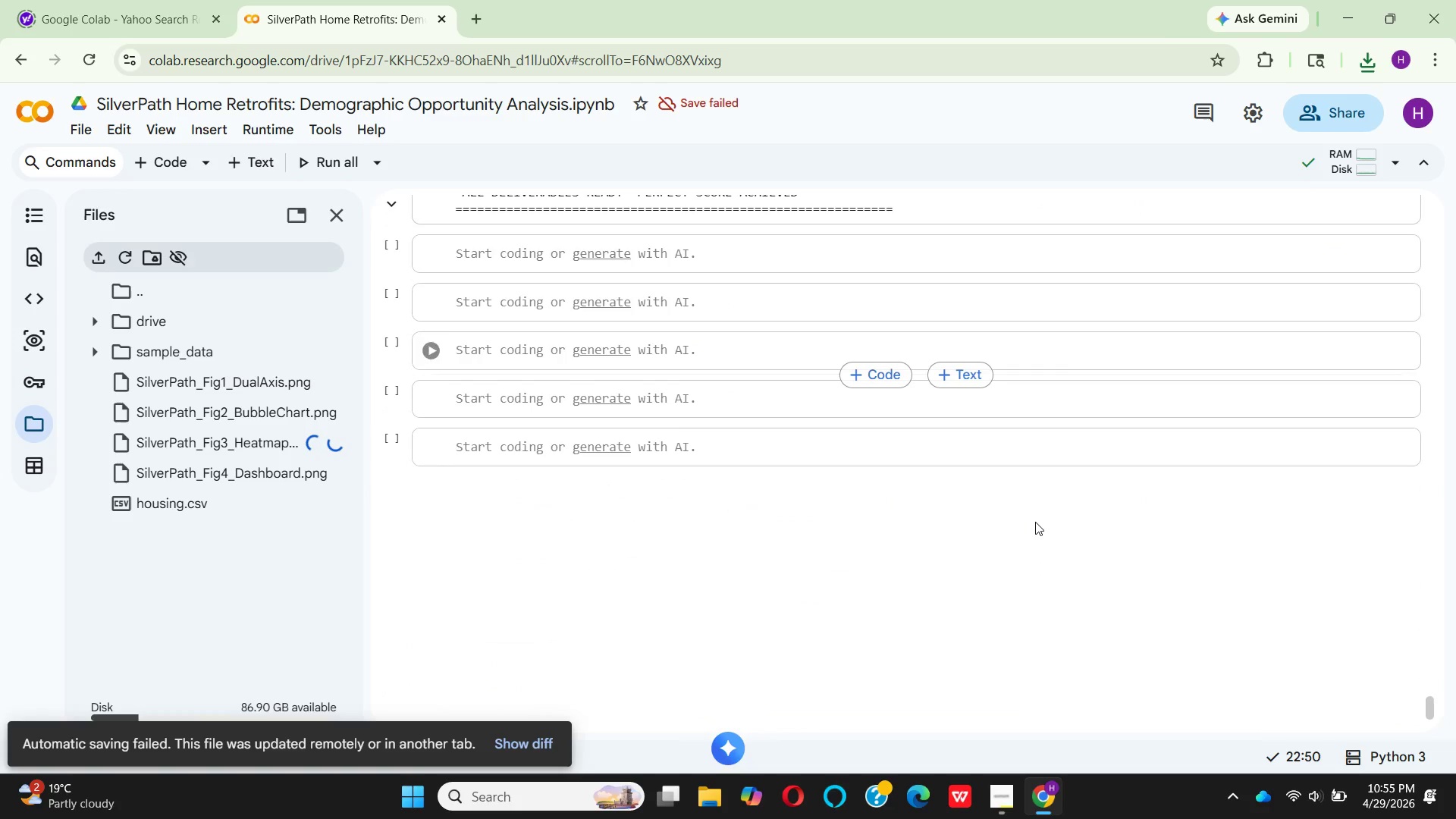 
scroll: coordinate [1035, 522], scroll_direction: up, amount: 45.0
 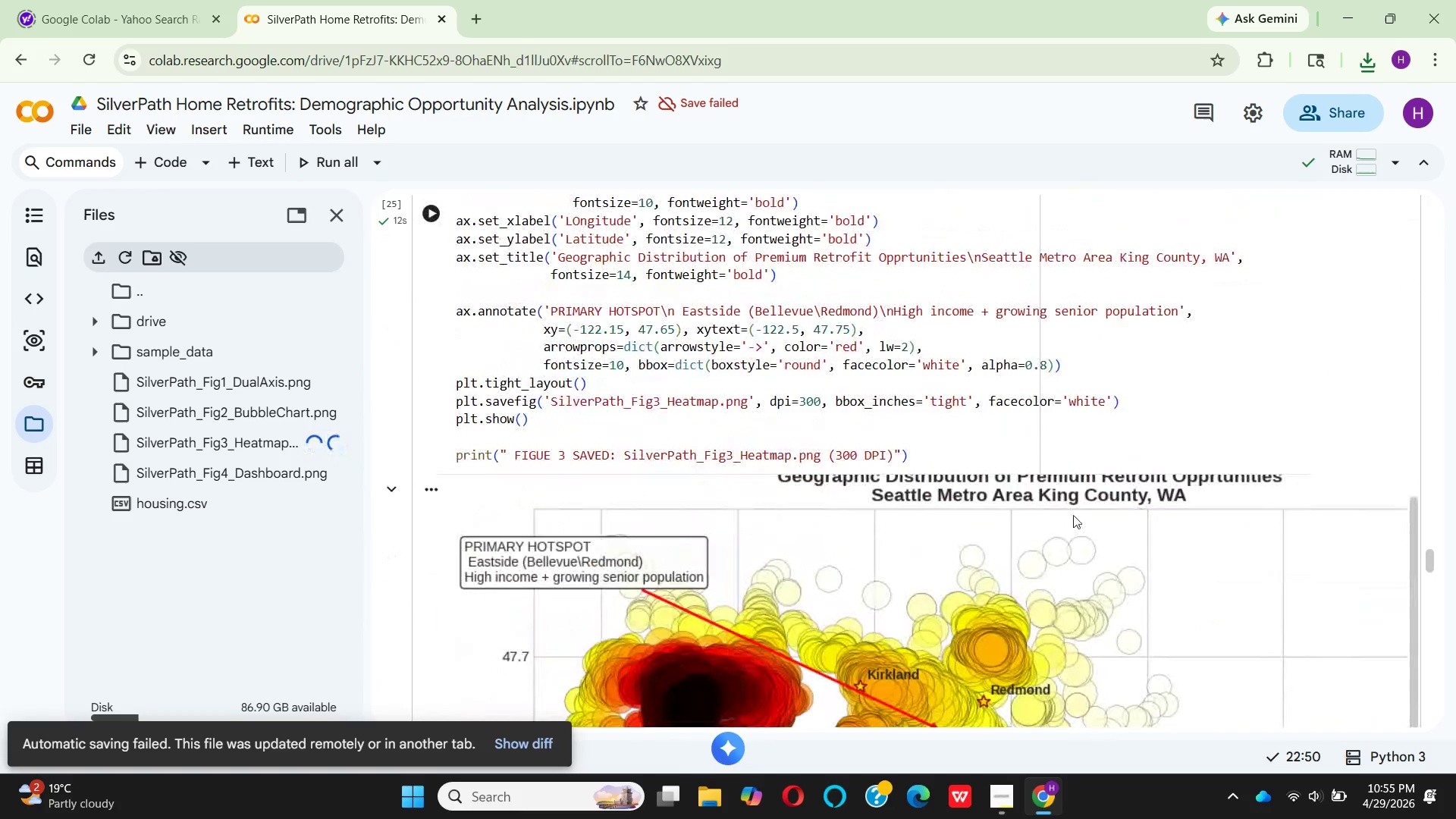 
scroll: coordinate [937, 499], scroll_direction: down, amount: 9.0
 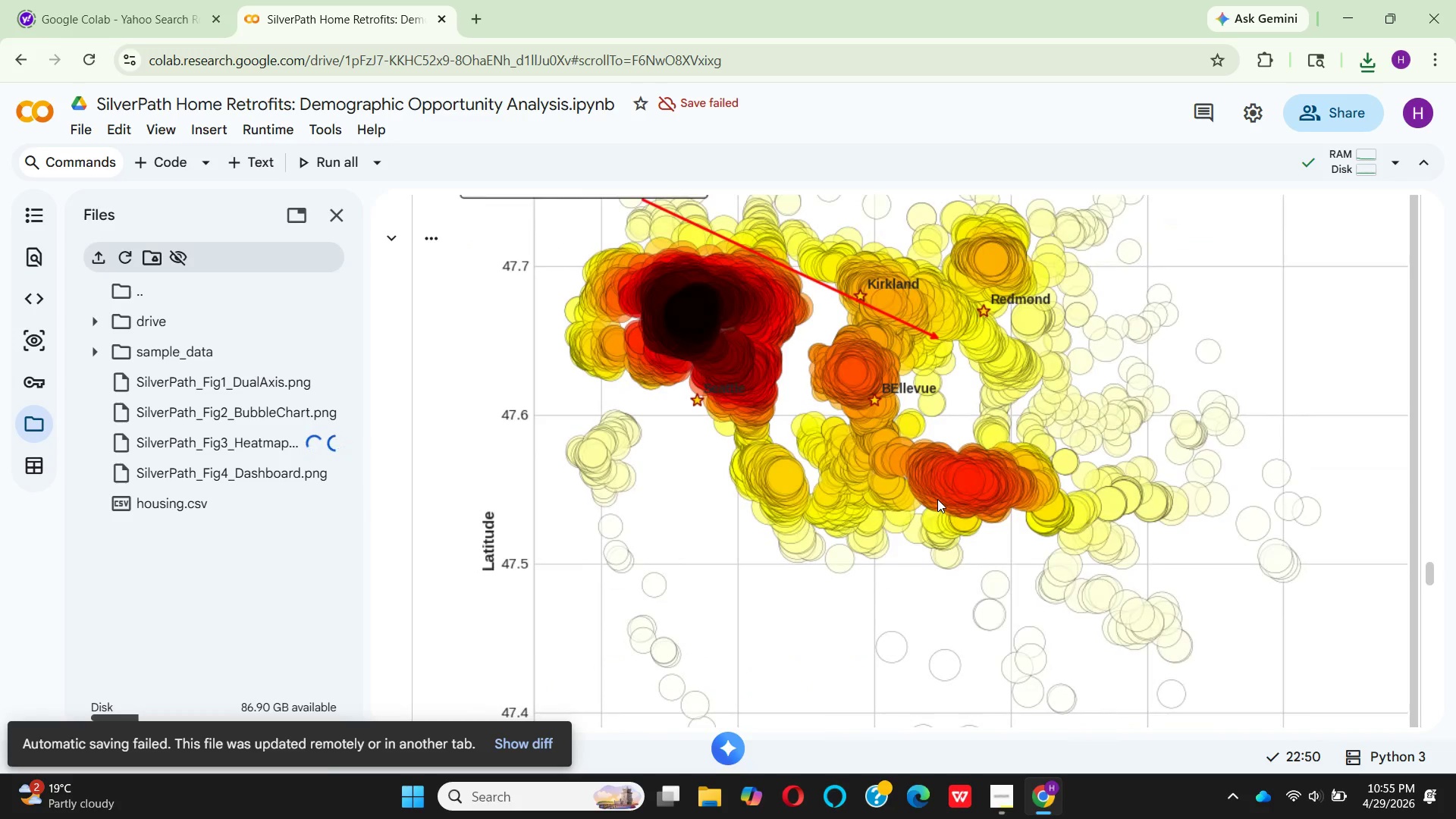 
scroll: coordinate [937, 499], scroll_direction: up, amount: 1.0
 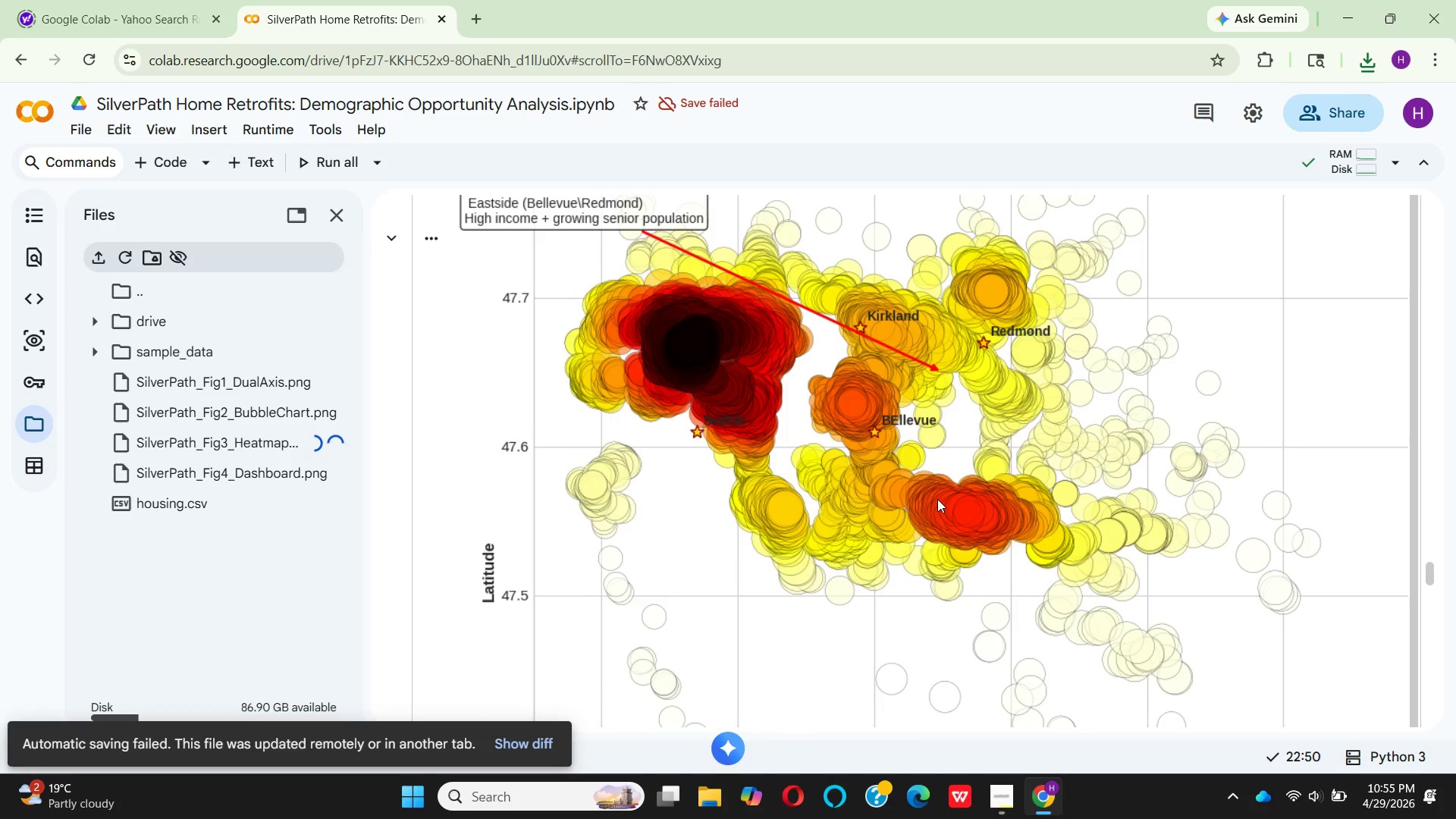 
scroll: coordinate [937, 498], scroll_direction: down, amount: 19.0
 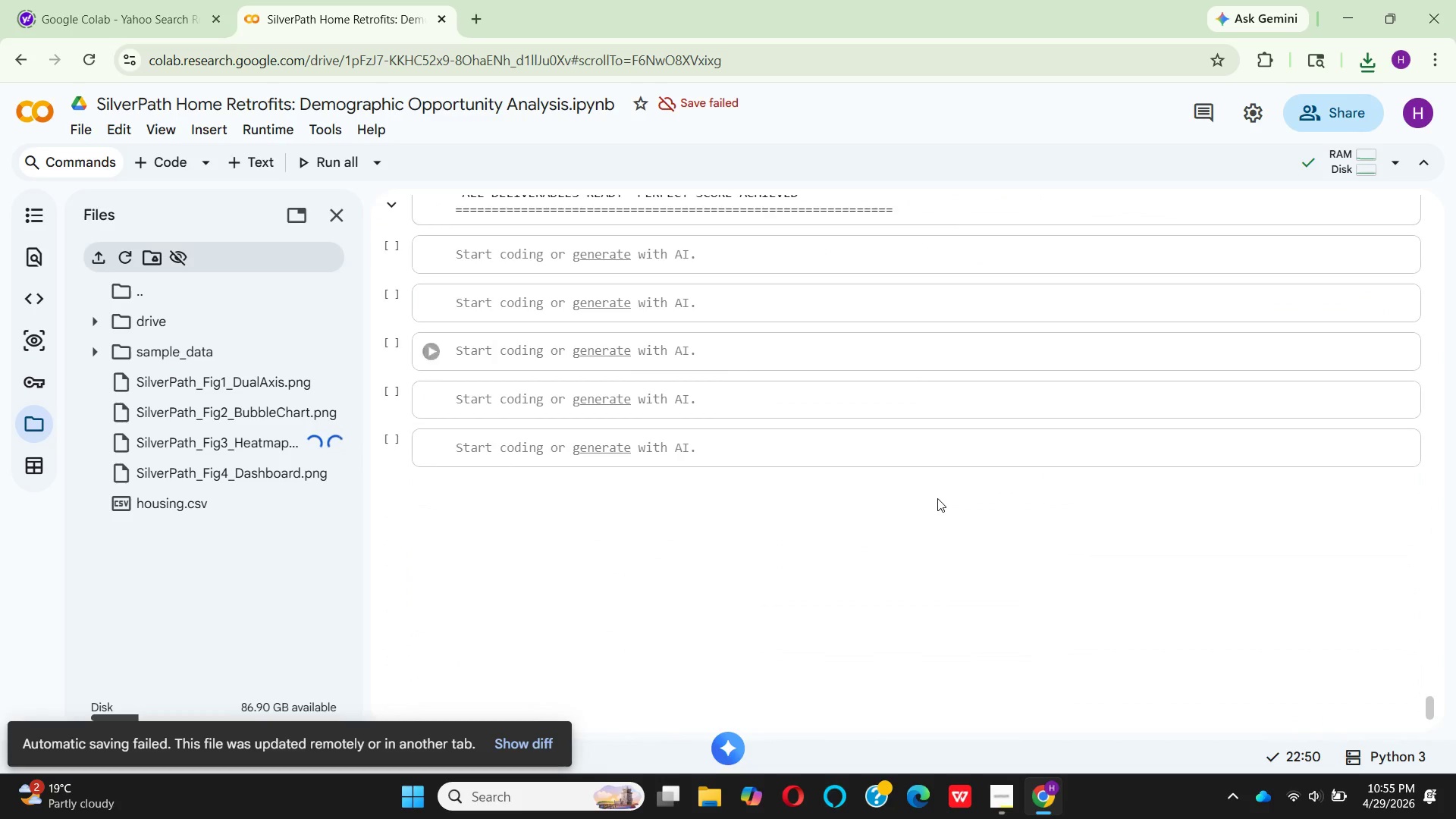 
scroll: coordinate [937, 498], scroll_direction: up, amount: 3.0
 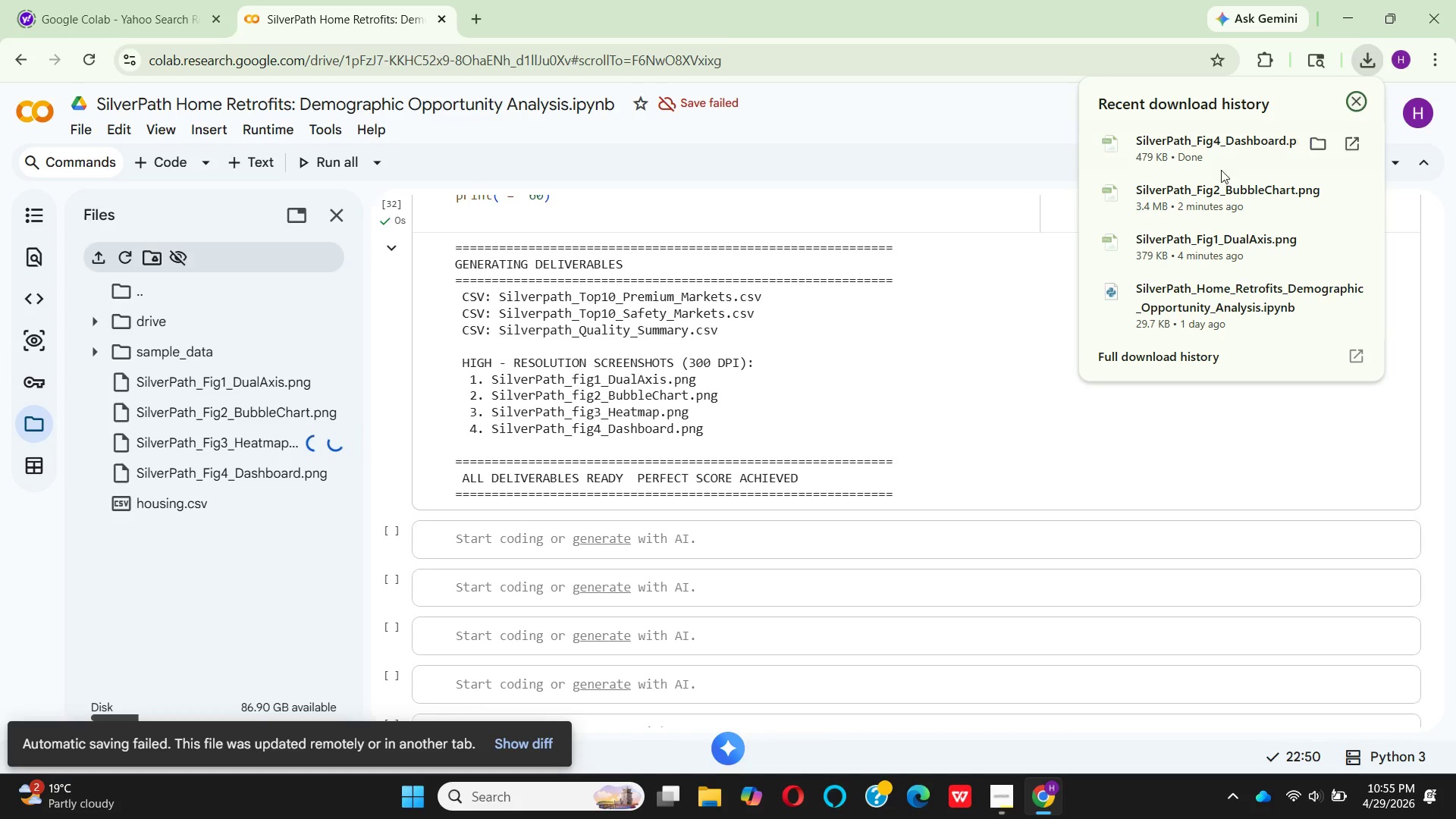 
wait(8.01)
 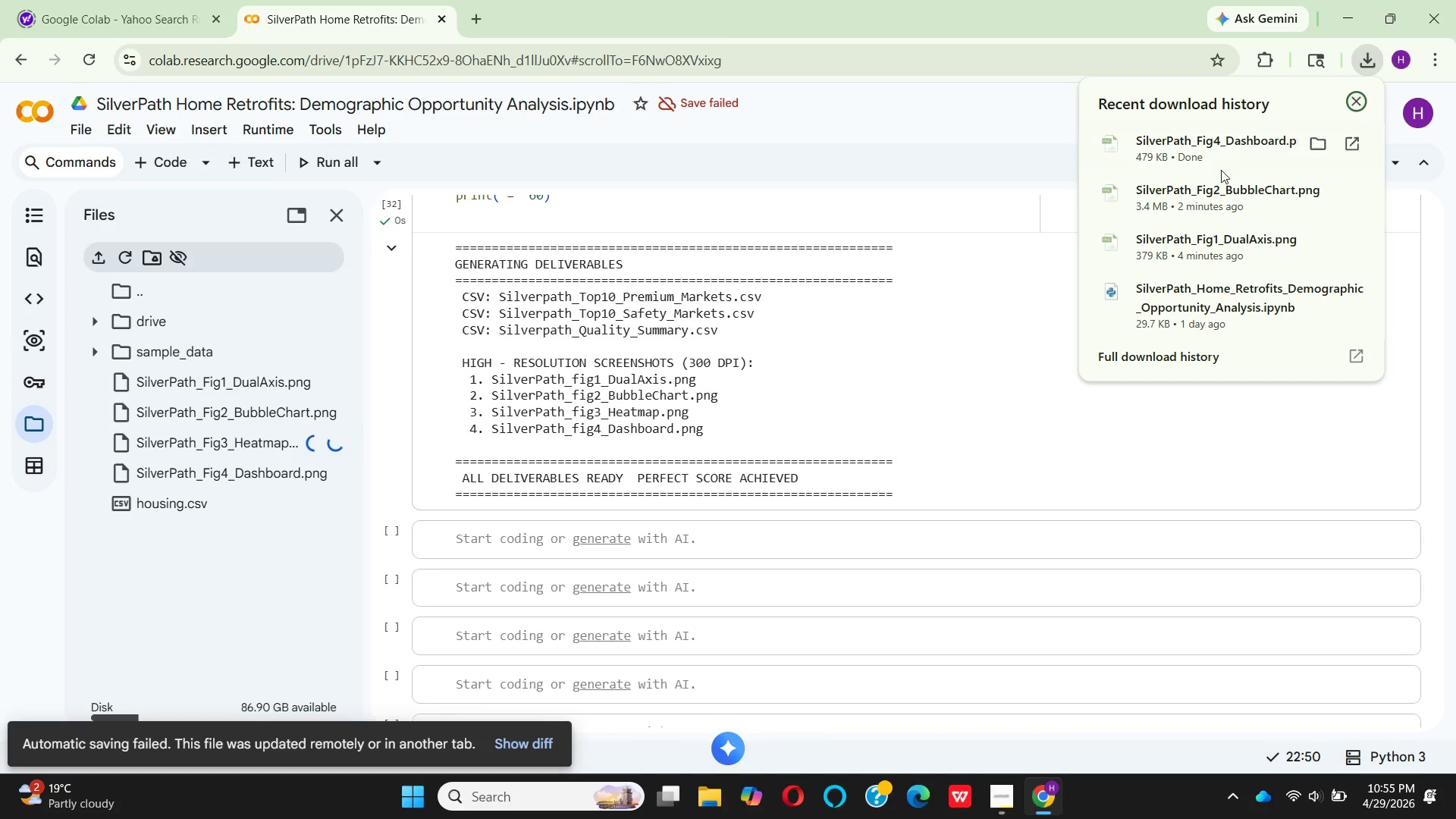 
scroll: coordinate [929, 548], scroll_direction: up, amount: 4.0
 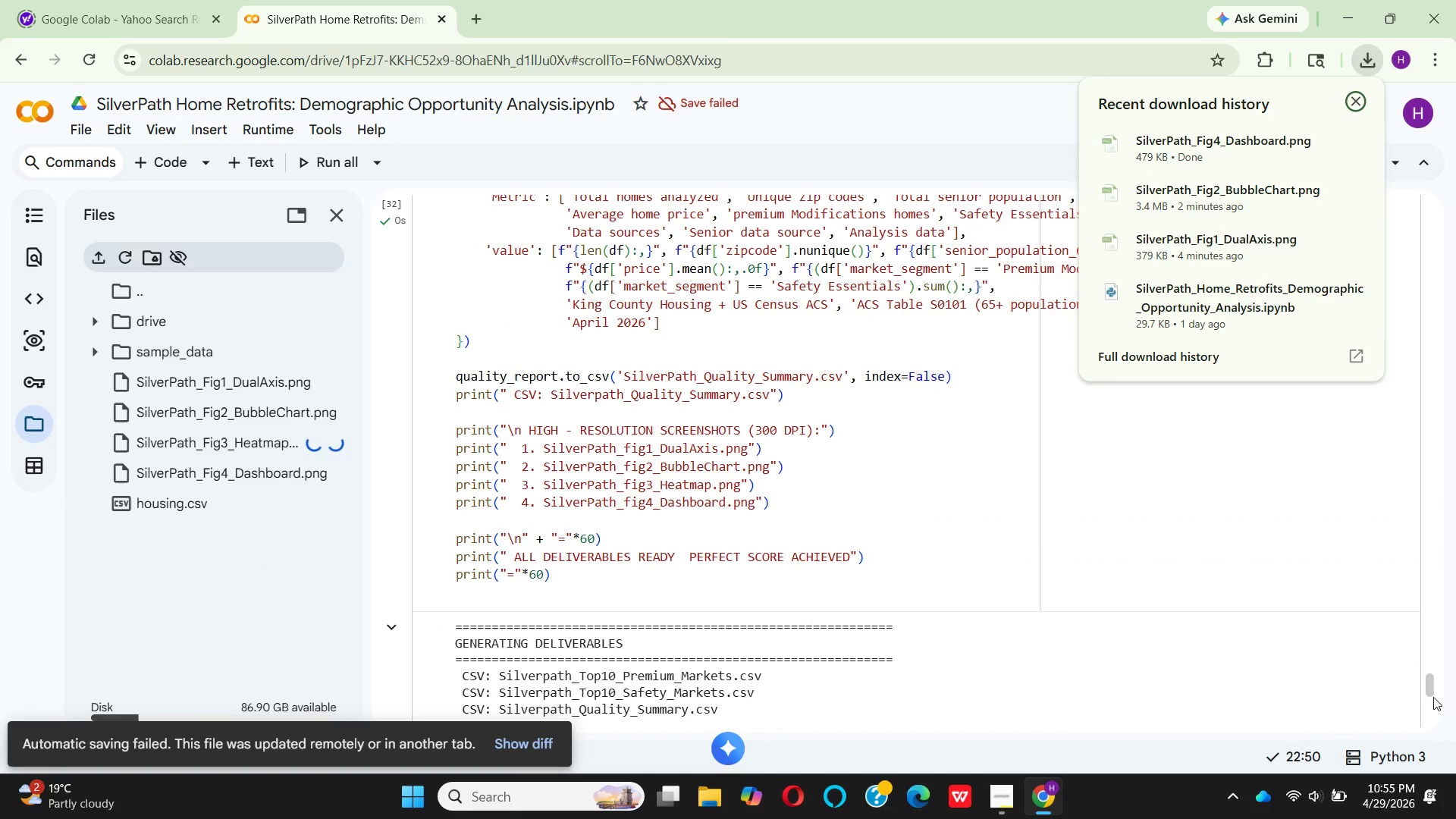 
left_click_drag(start_coordinate=[1433, 692], to_coordinate=[1339, 21])
 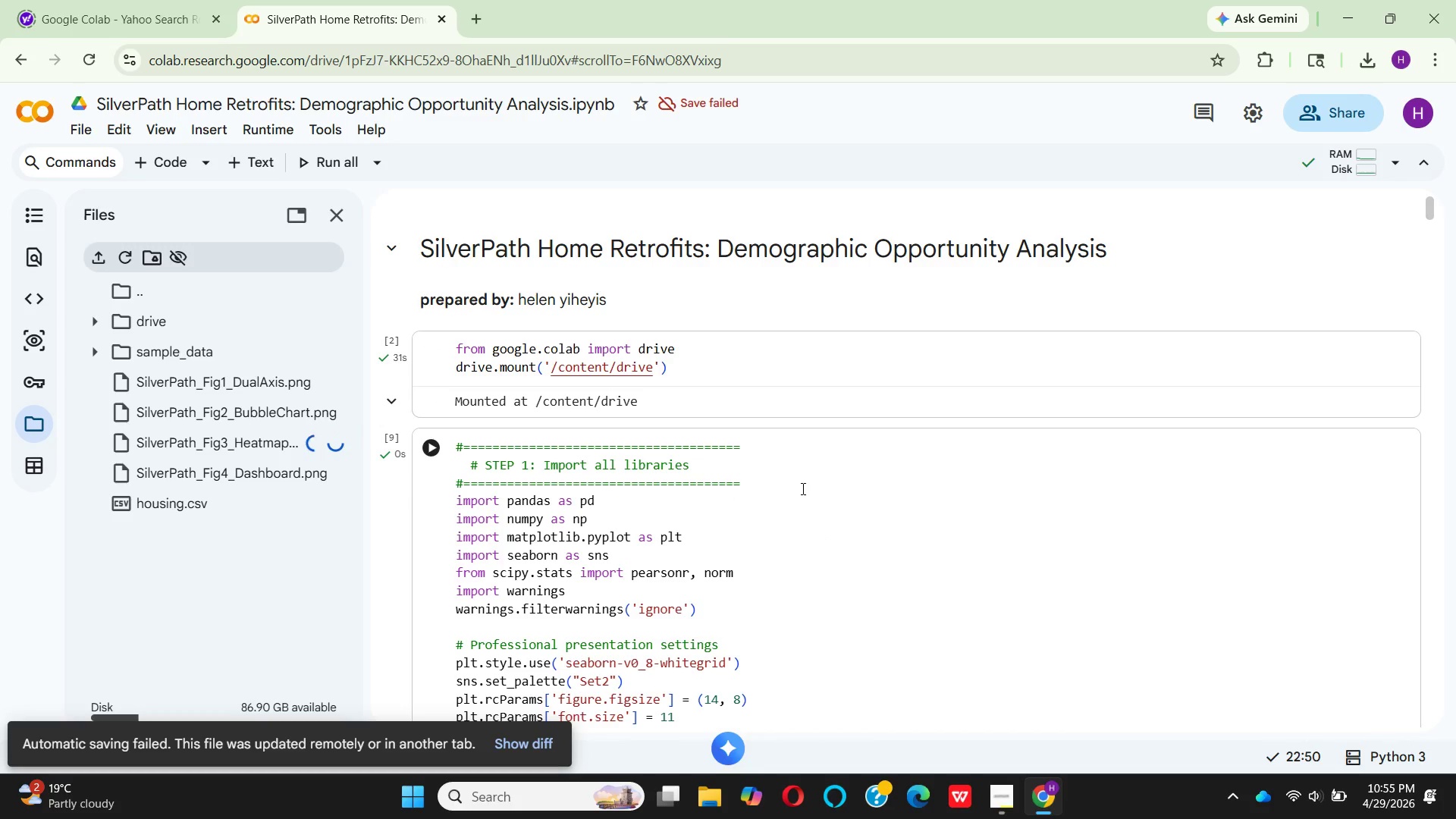 
wait(7.86)
 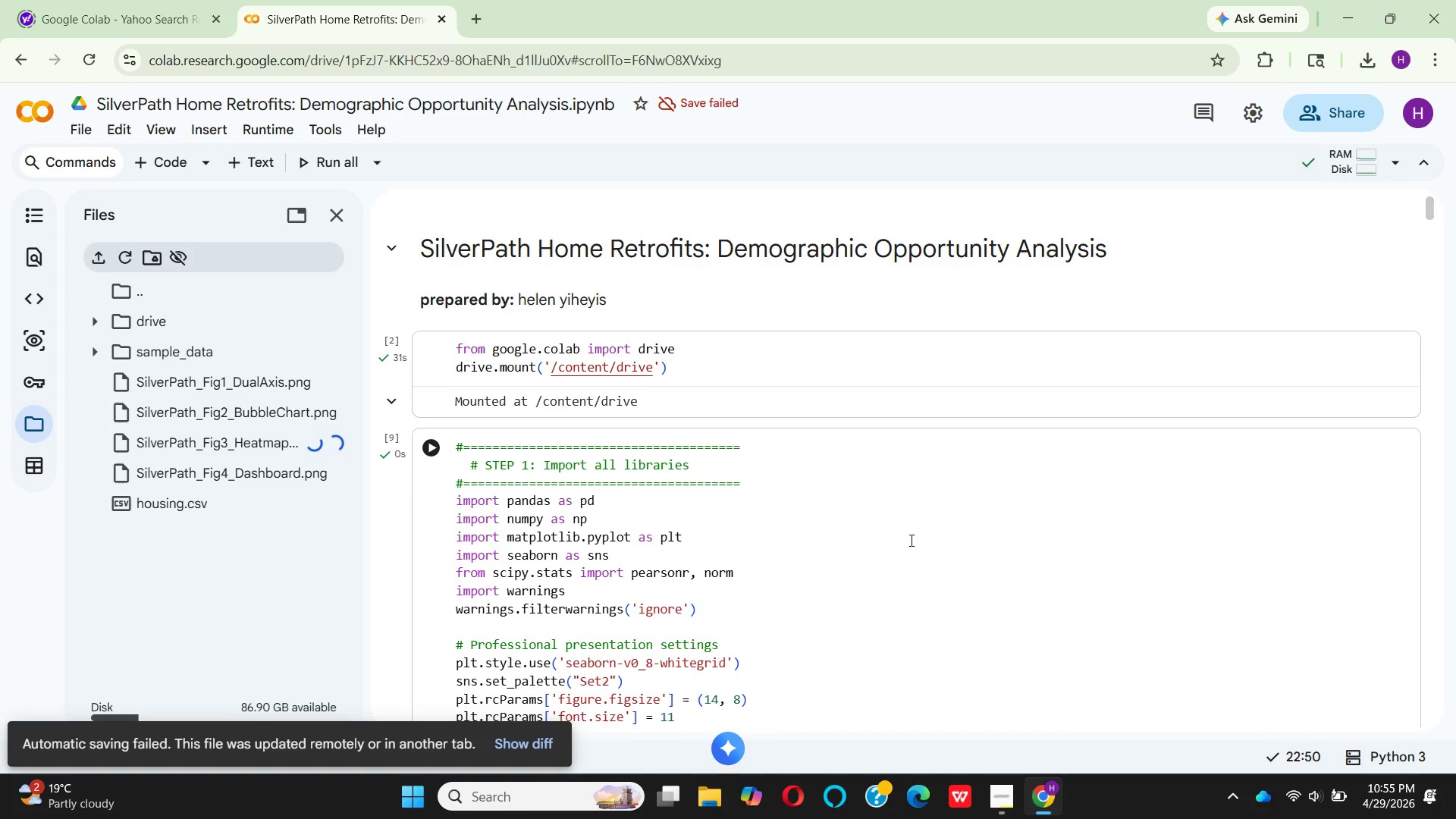 
mouse_move([100, 149])
 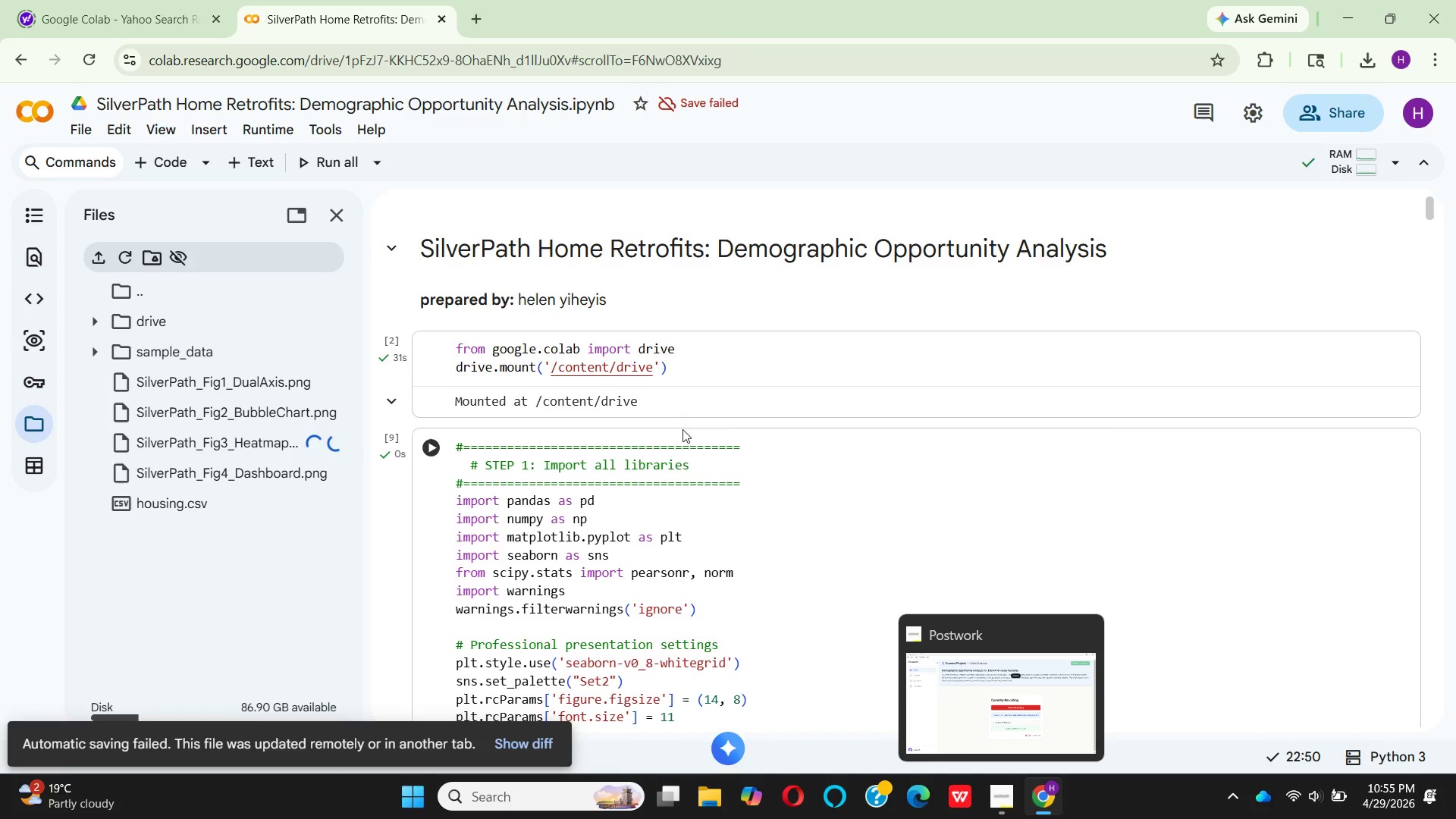 
scroll: coordinate [677, 410], scroll_direction: down, amount: 9.0
 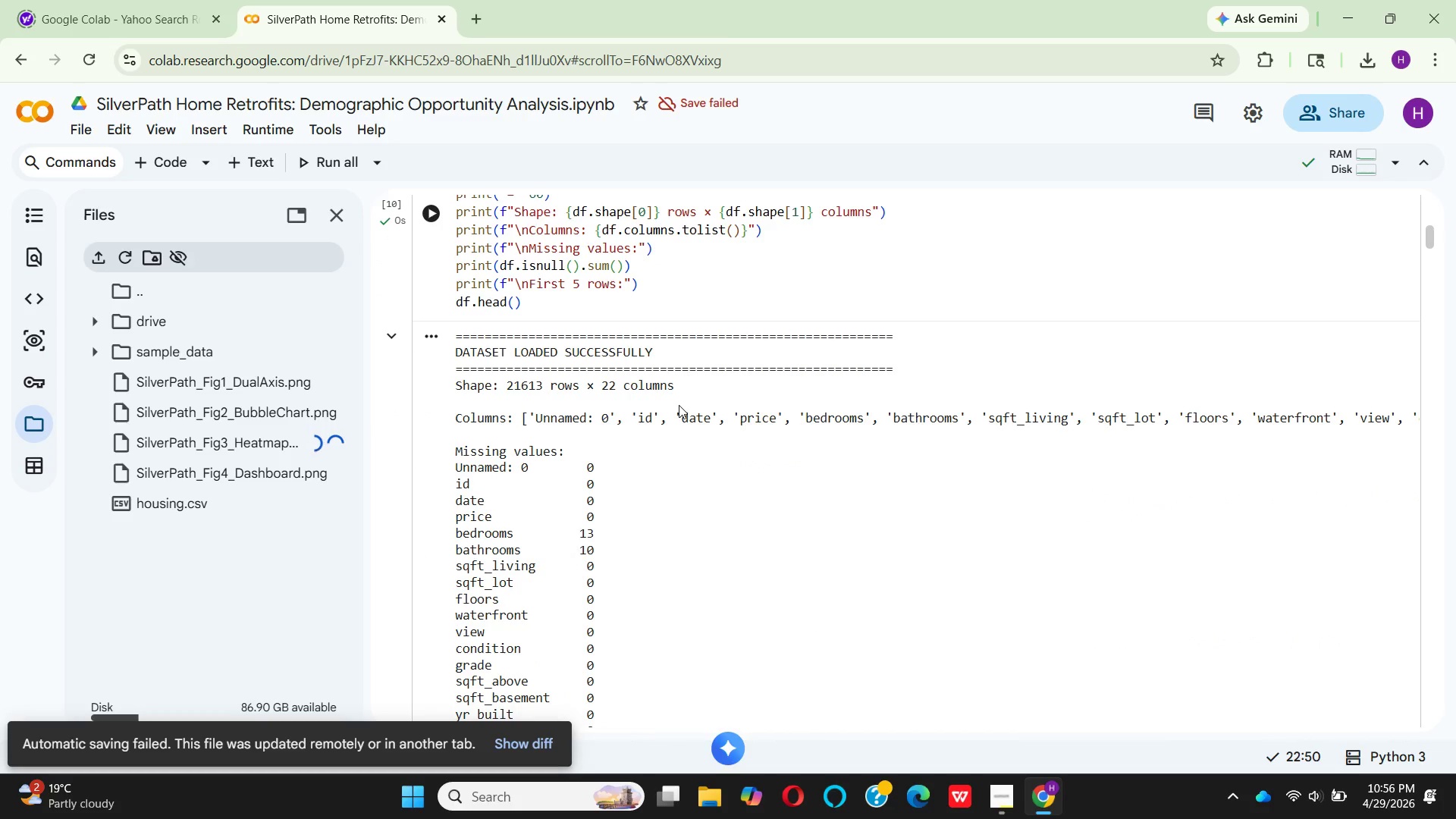 
scroll: coordinate [701, 420], scroll_direction: down, amount: 15.0
 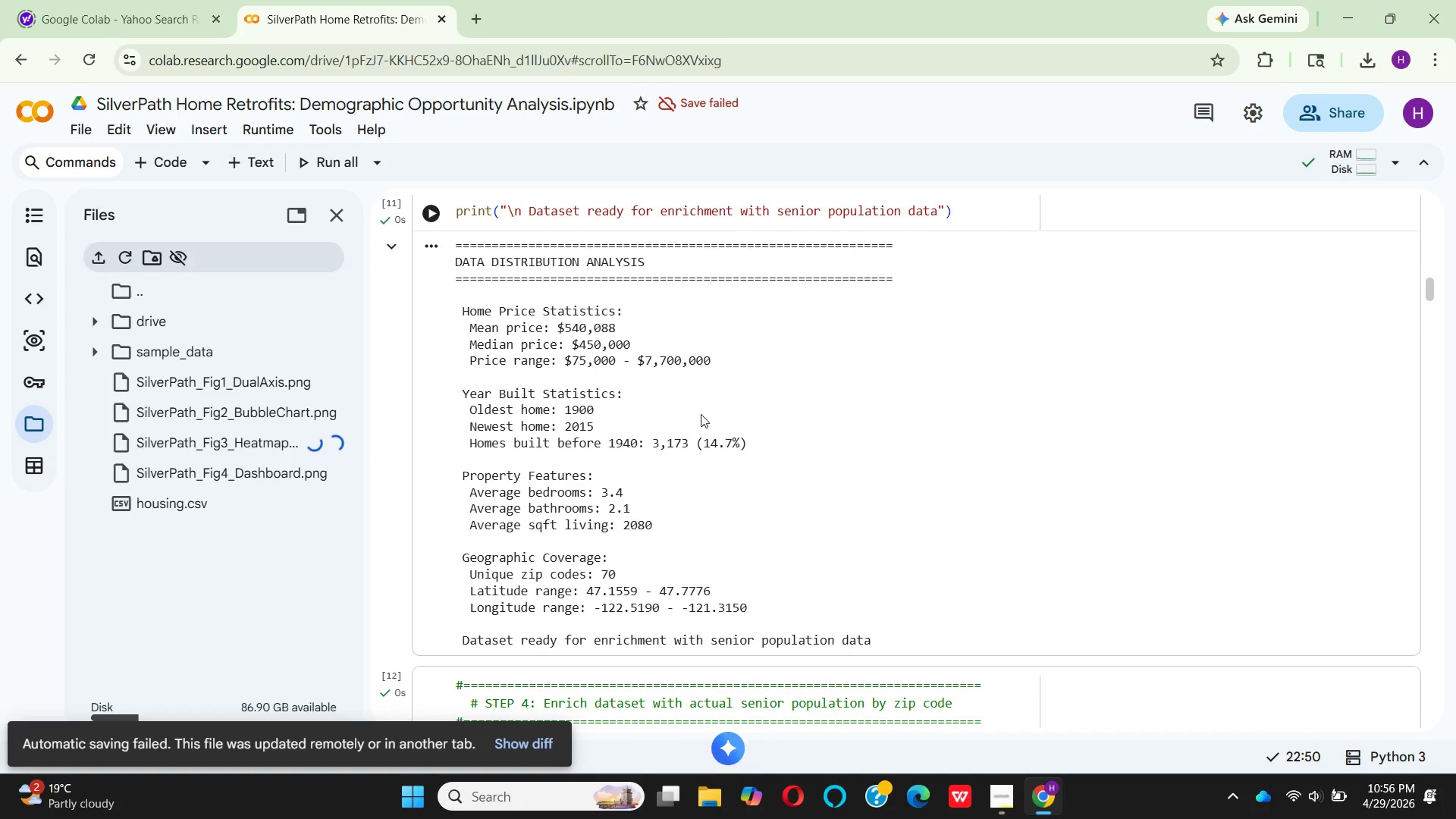 
wait(8.23)
 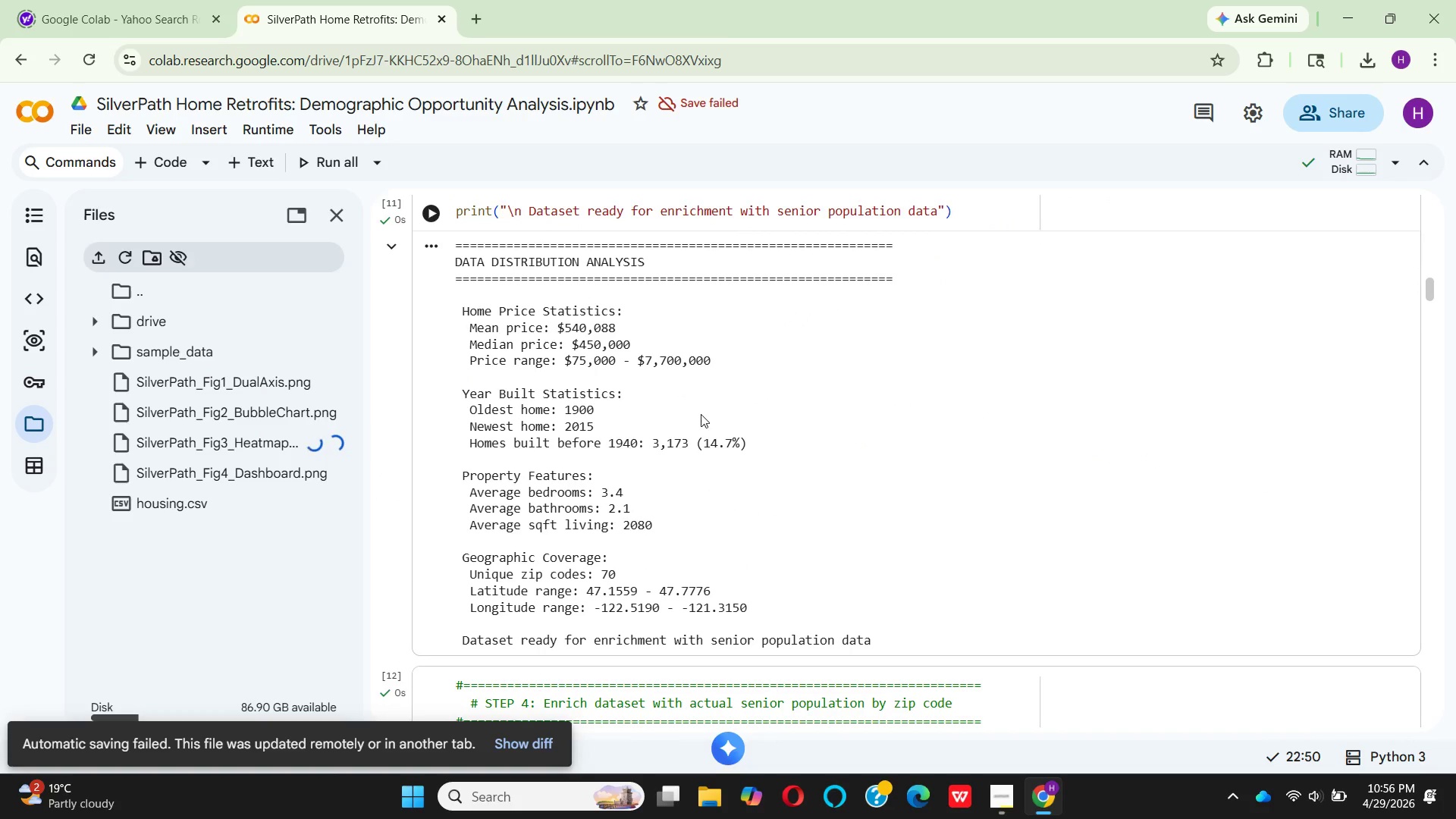 
left_click([340, 446])
 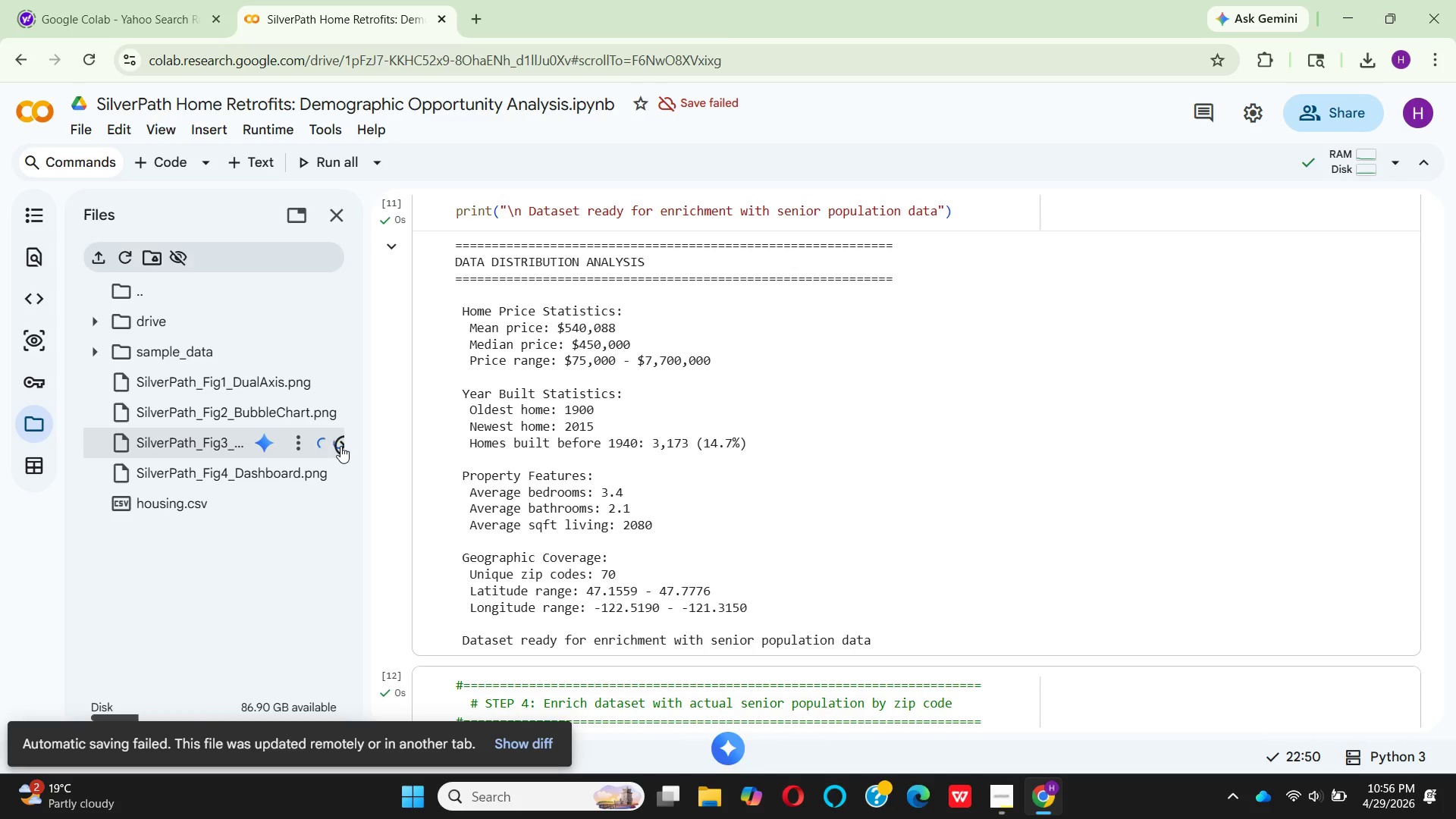 
double_click([340, 446])
 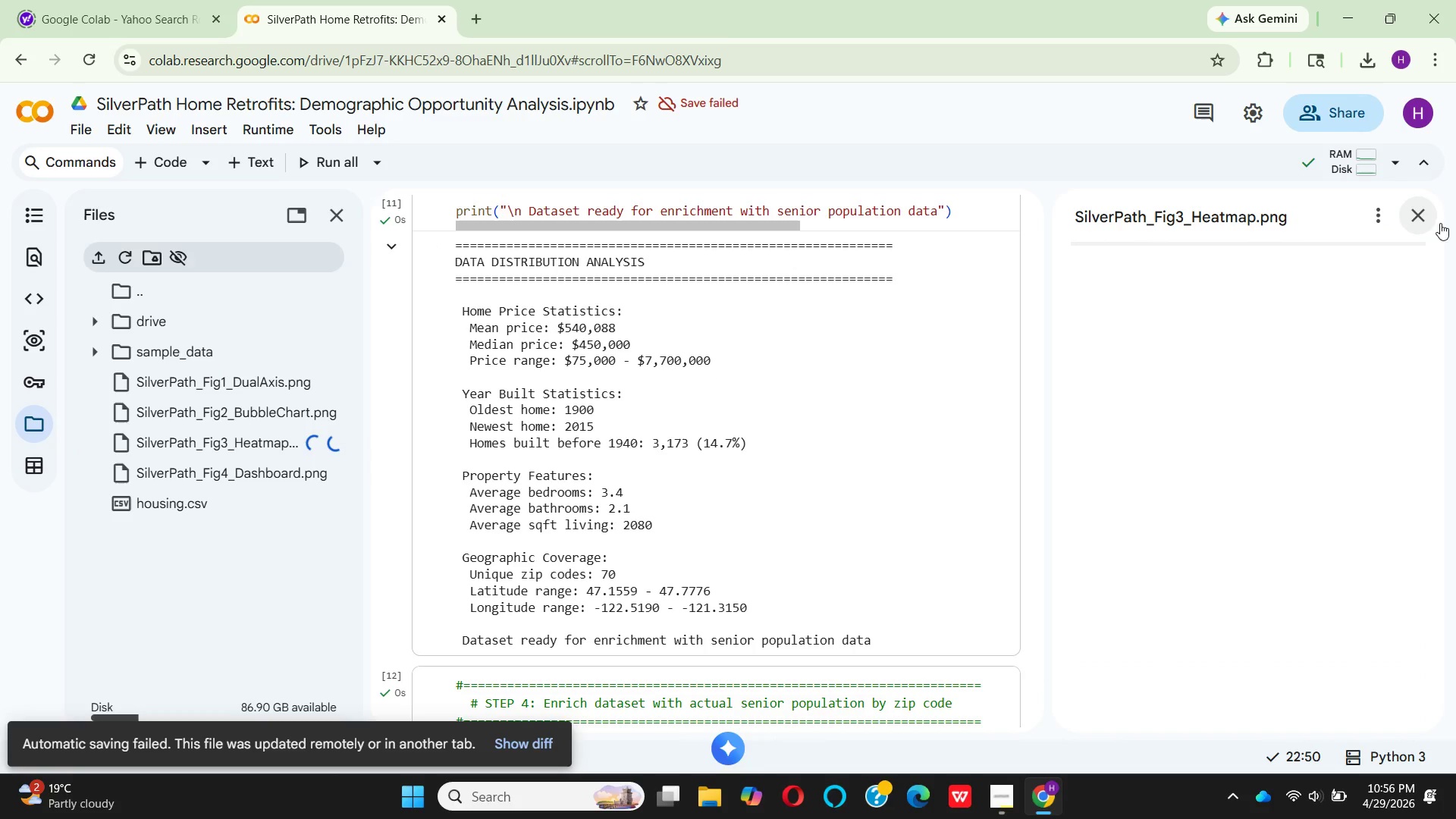 
left_click([1422, 221])
 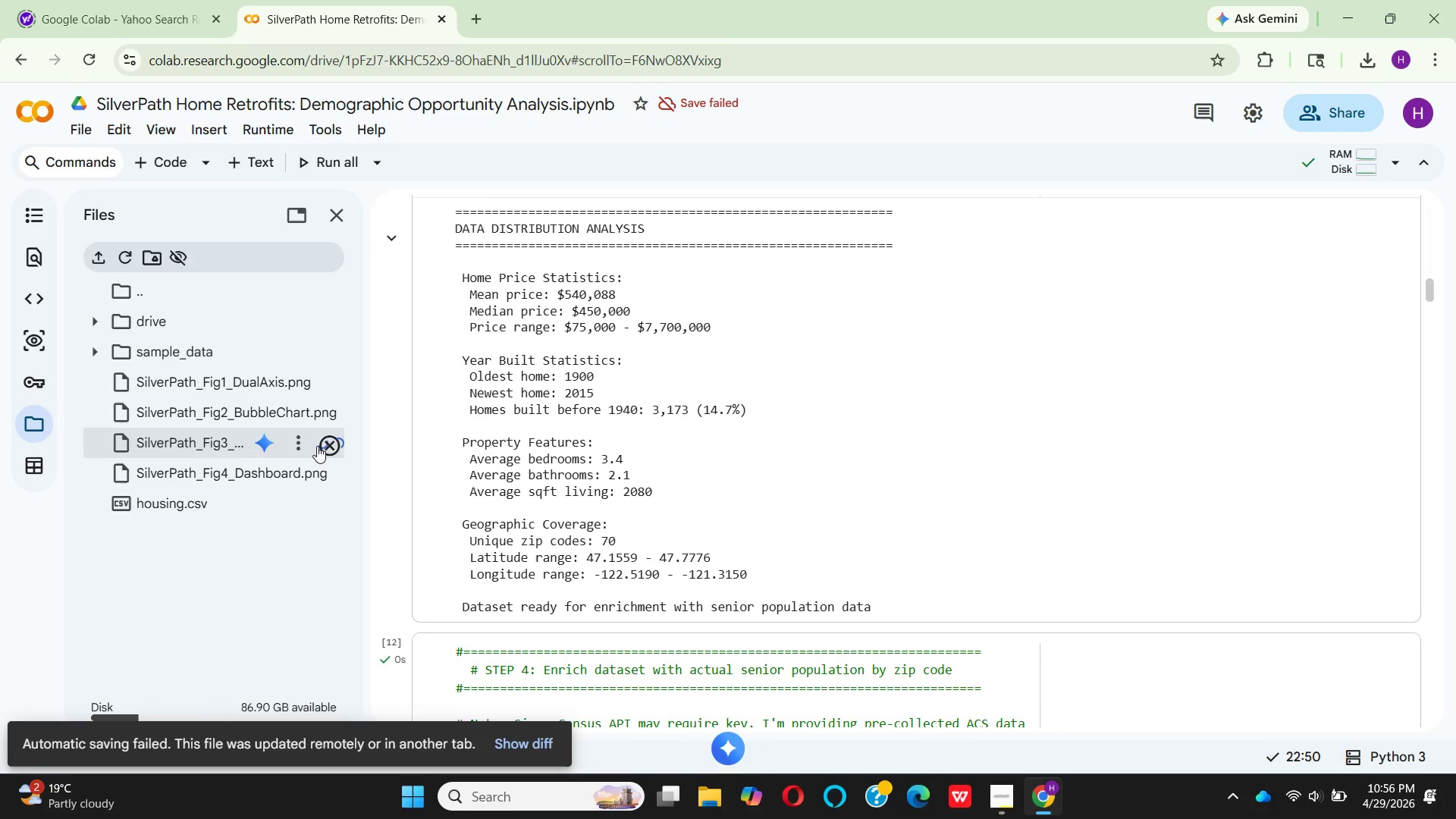 
left_click([325, 446])
 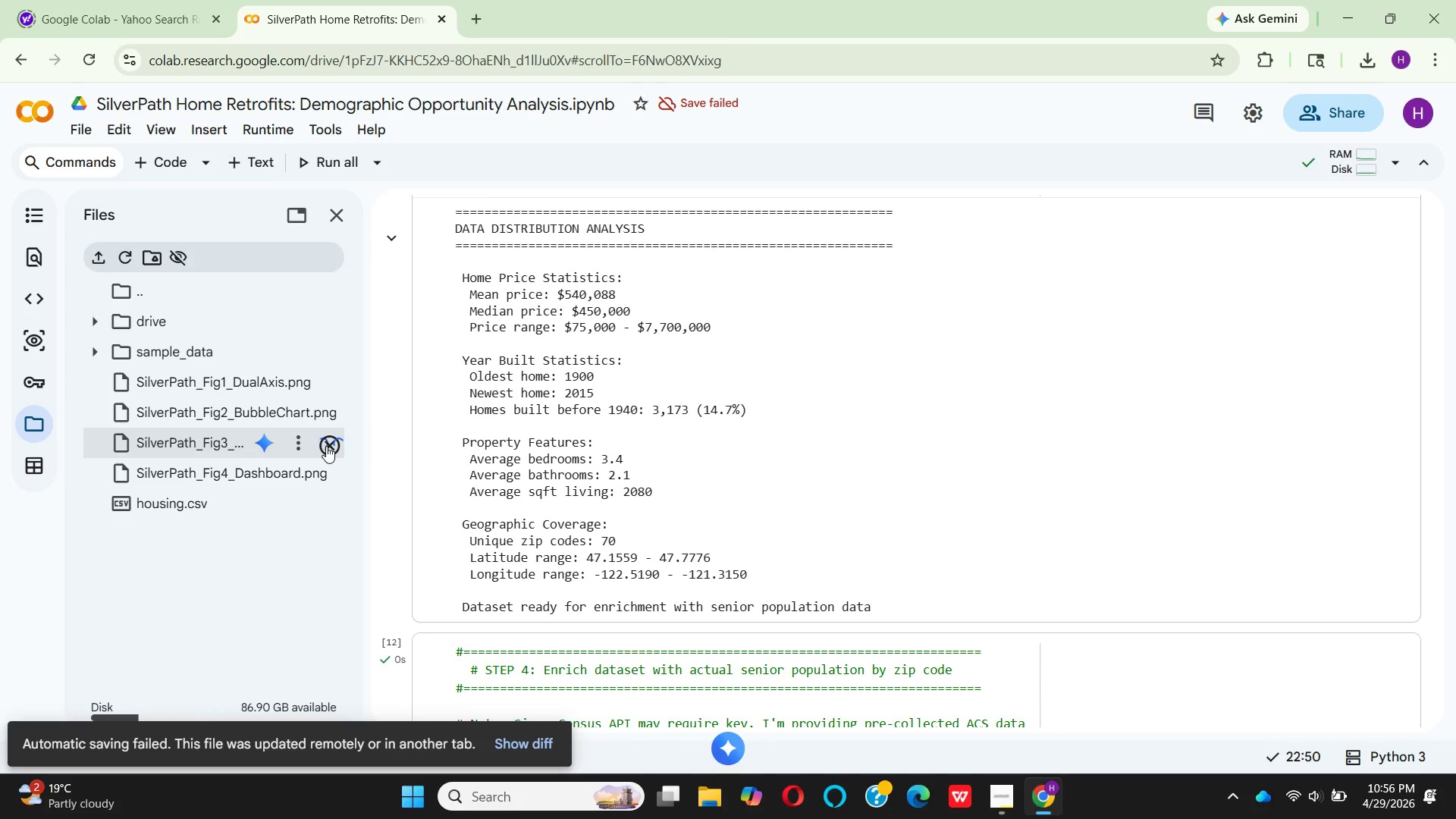 
double_click([326, 446])
 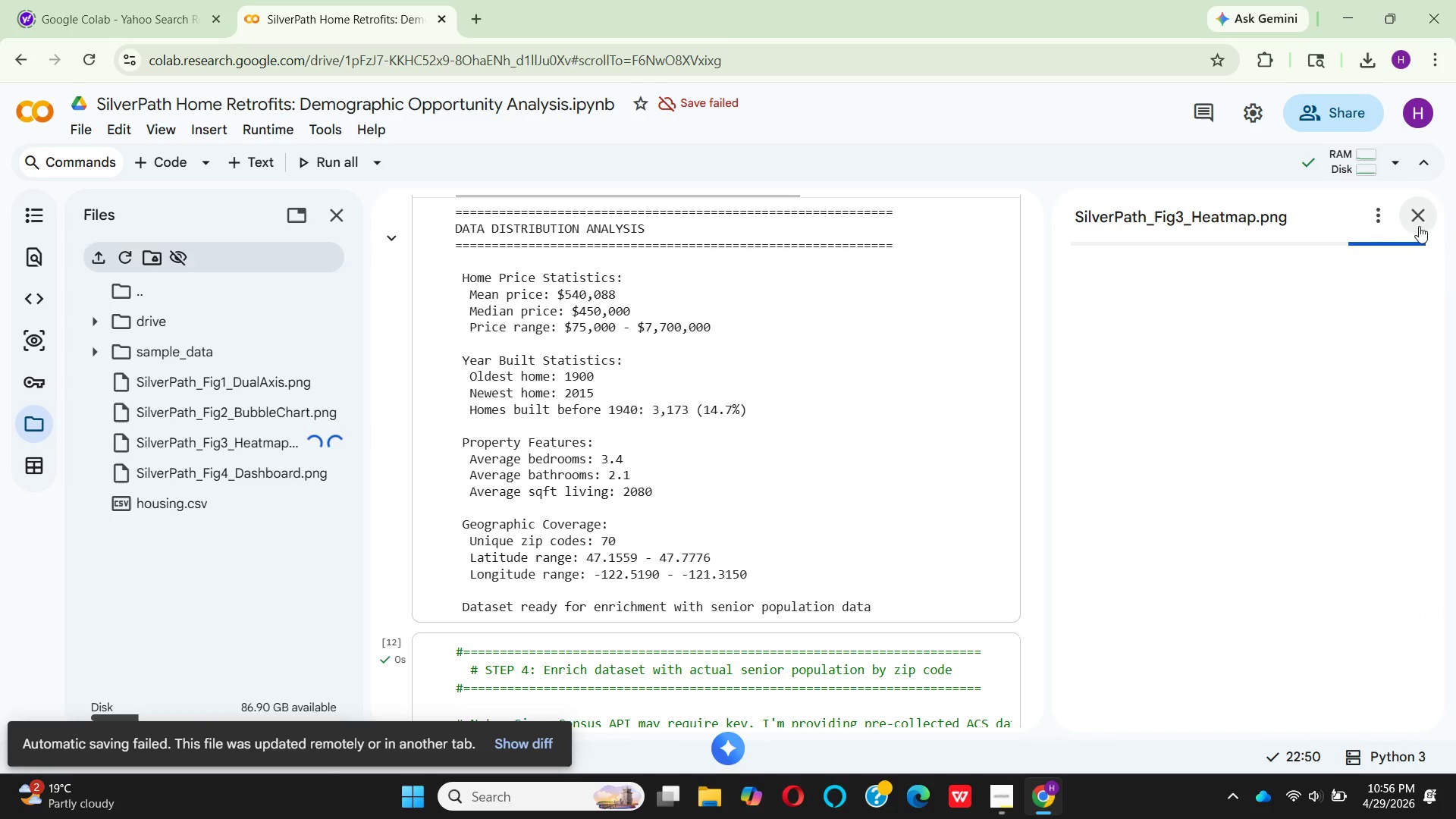 
left_click([1417, 227])
 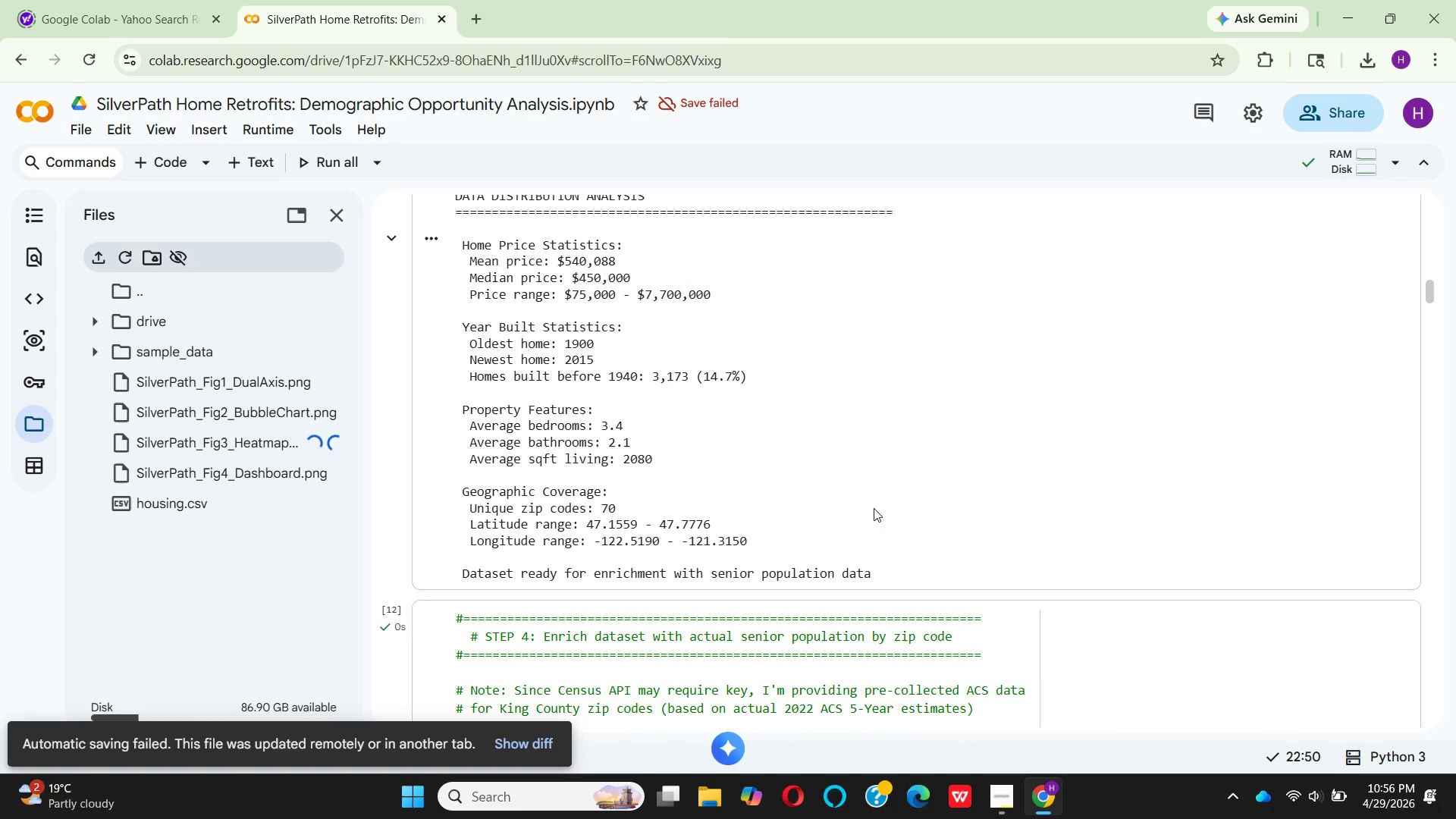 
scroll: coordinate [855, 492], scroll_direction: down, amount: 11.0